 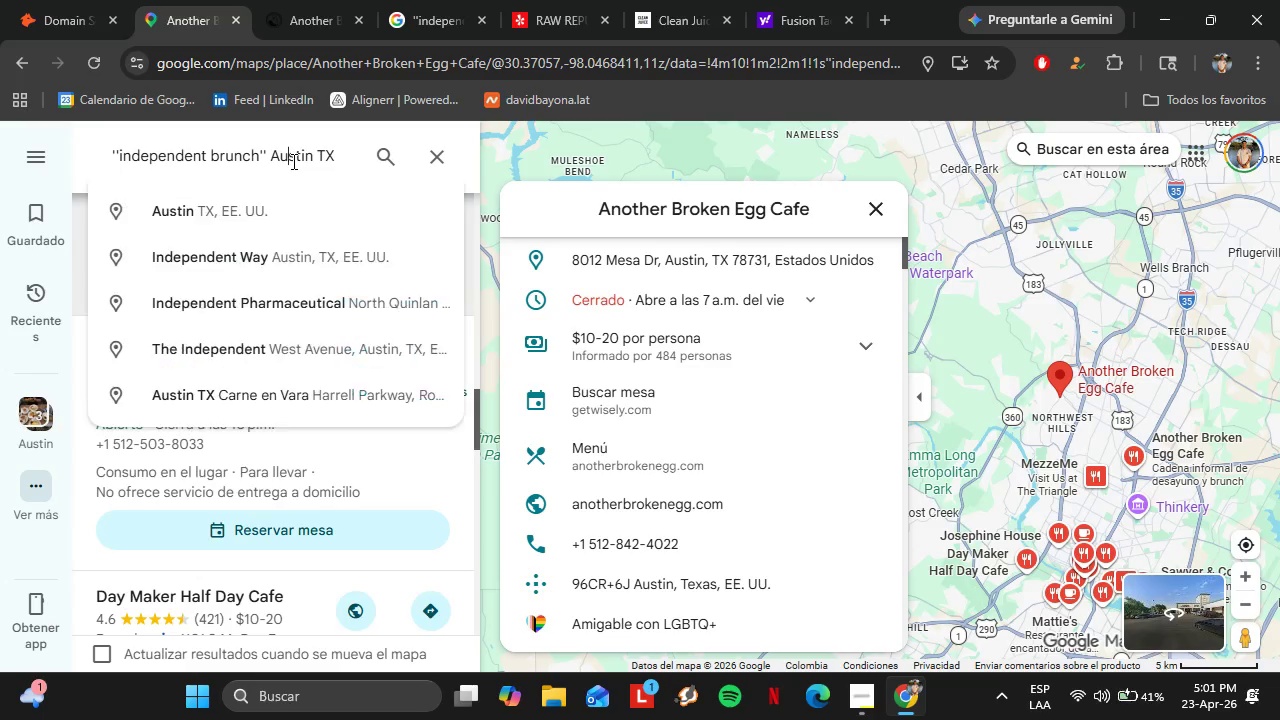 
hold_key(key=ArrowRight, duration=0.95)
 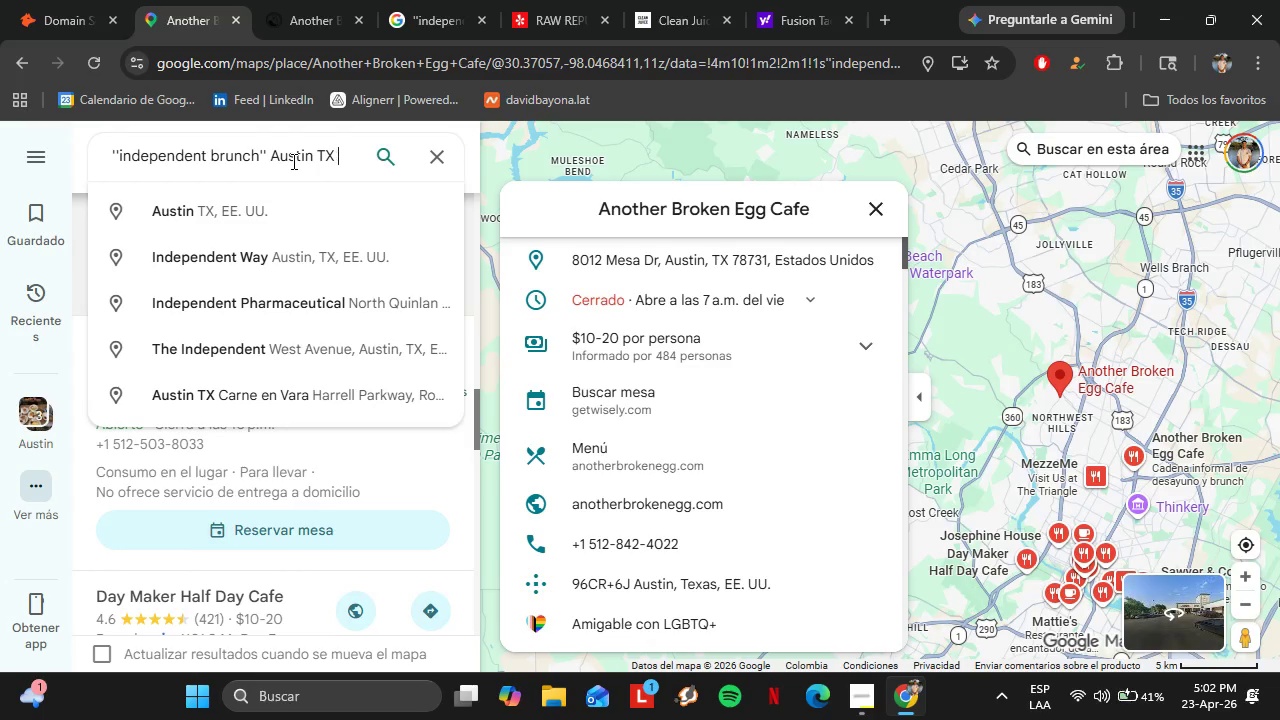 
type( - no chain)
 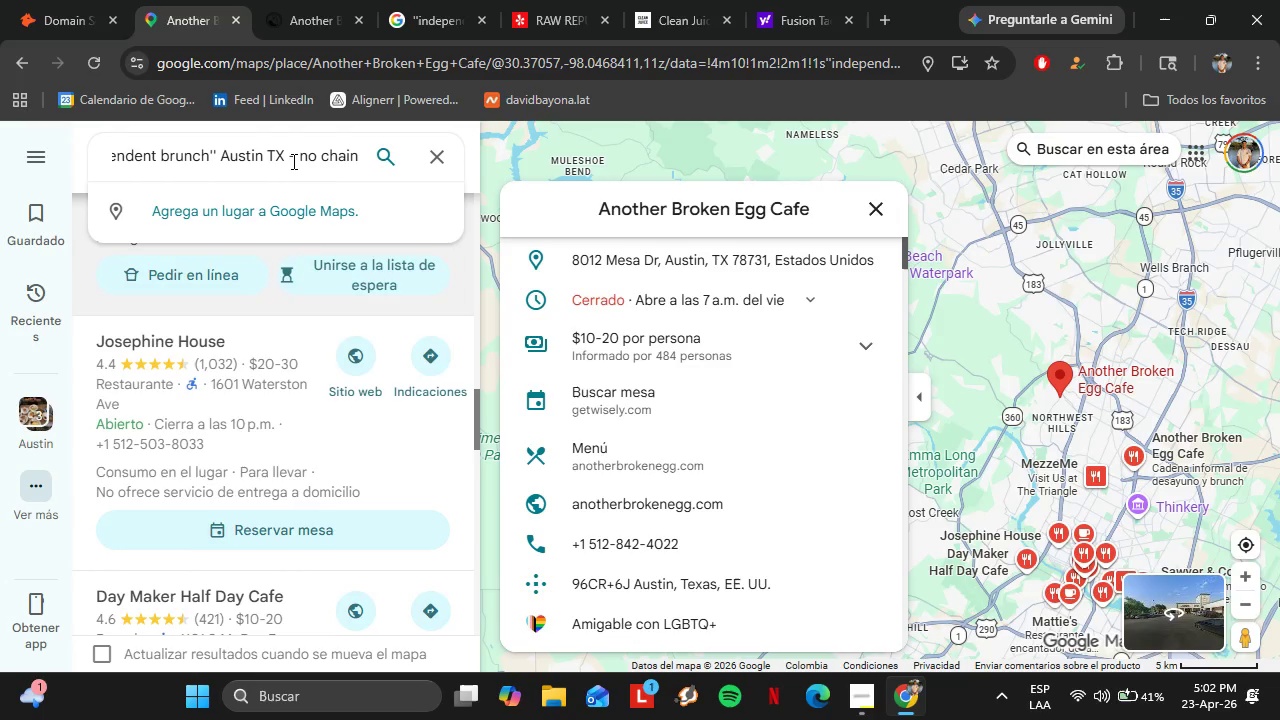 
key(Enter)
 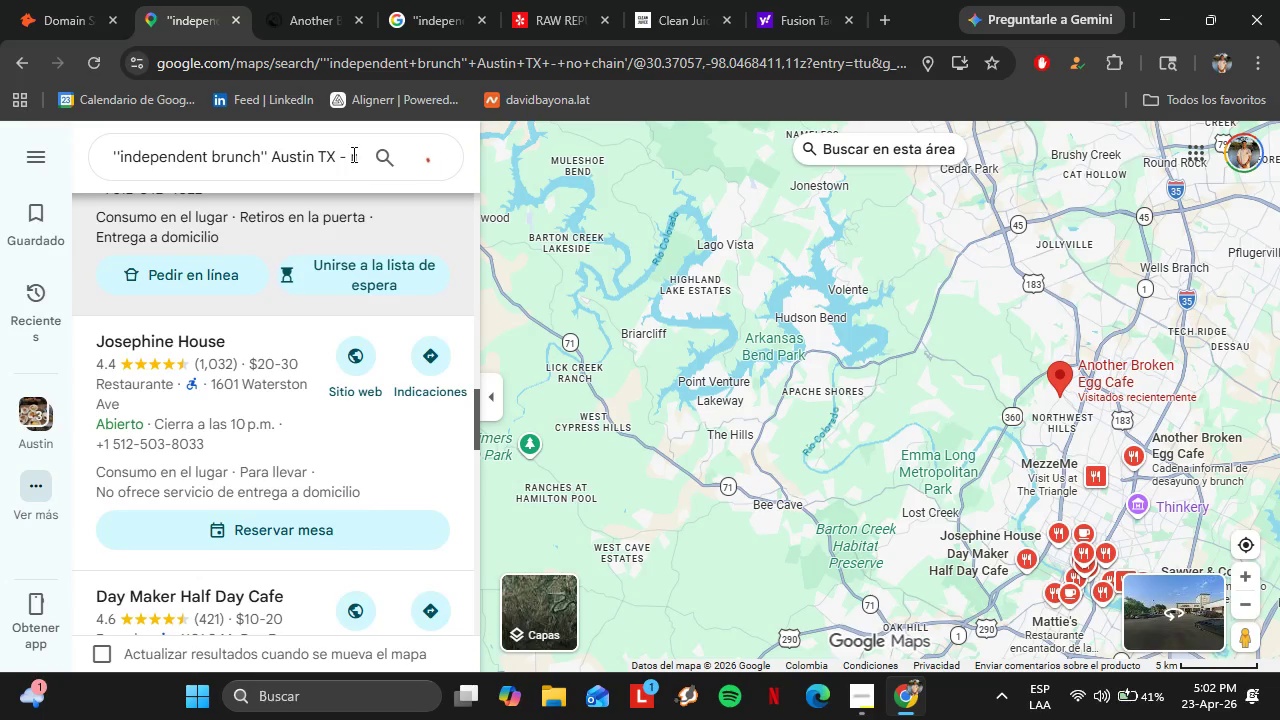 
left_click([345, 154])
 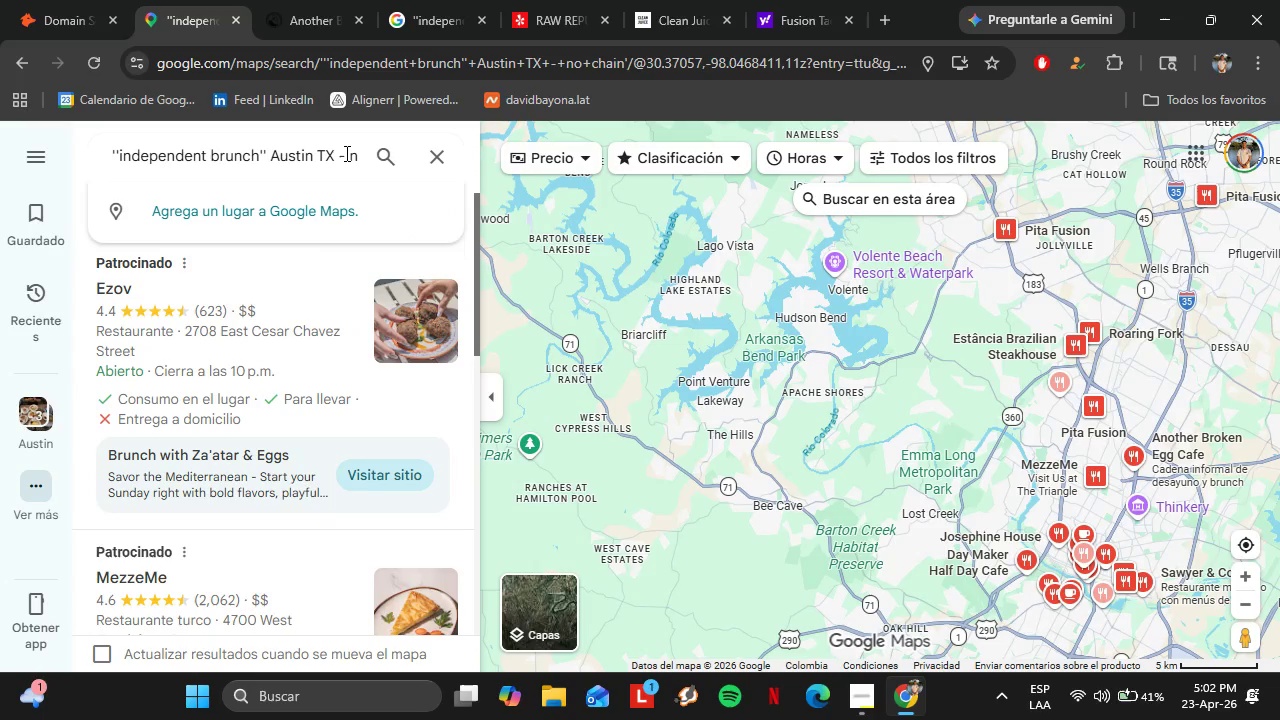 
key(ArrowRight)
 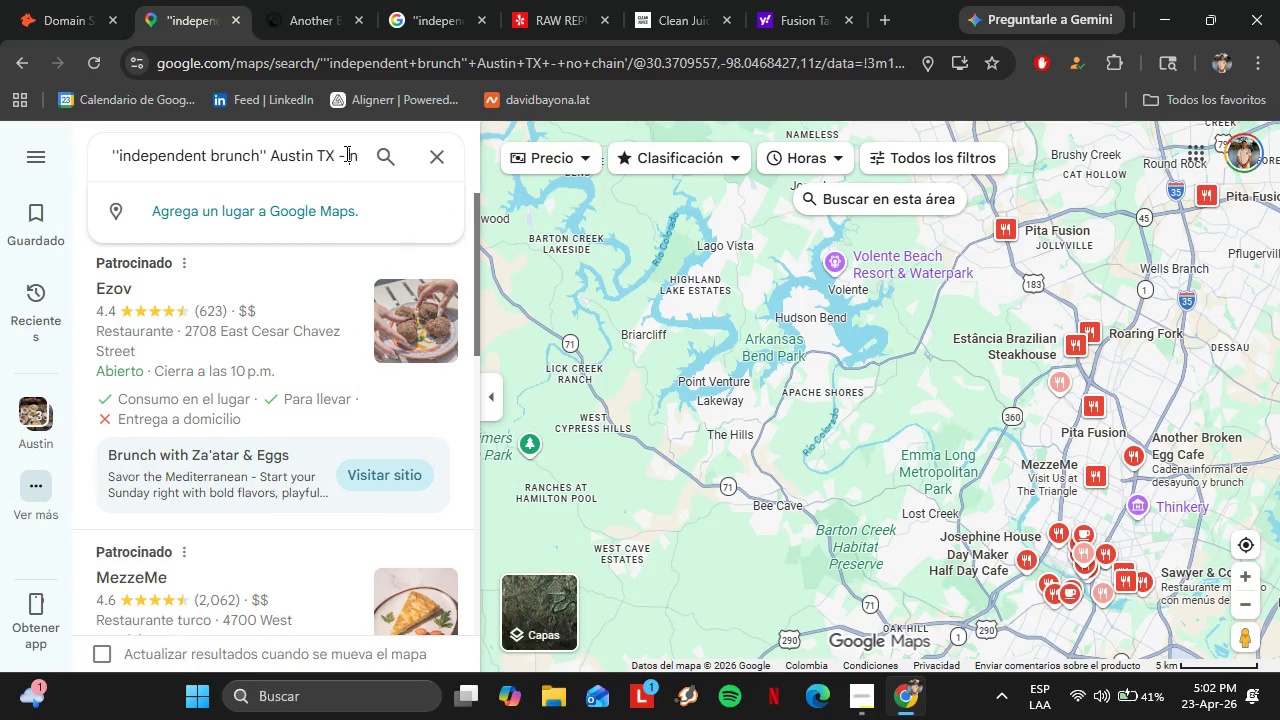 
key(Backspace)
 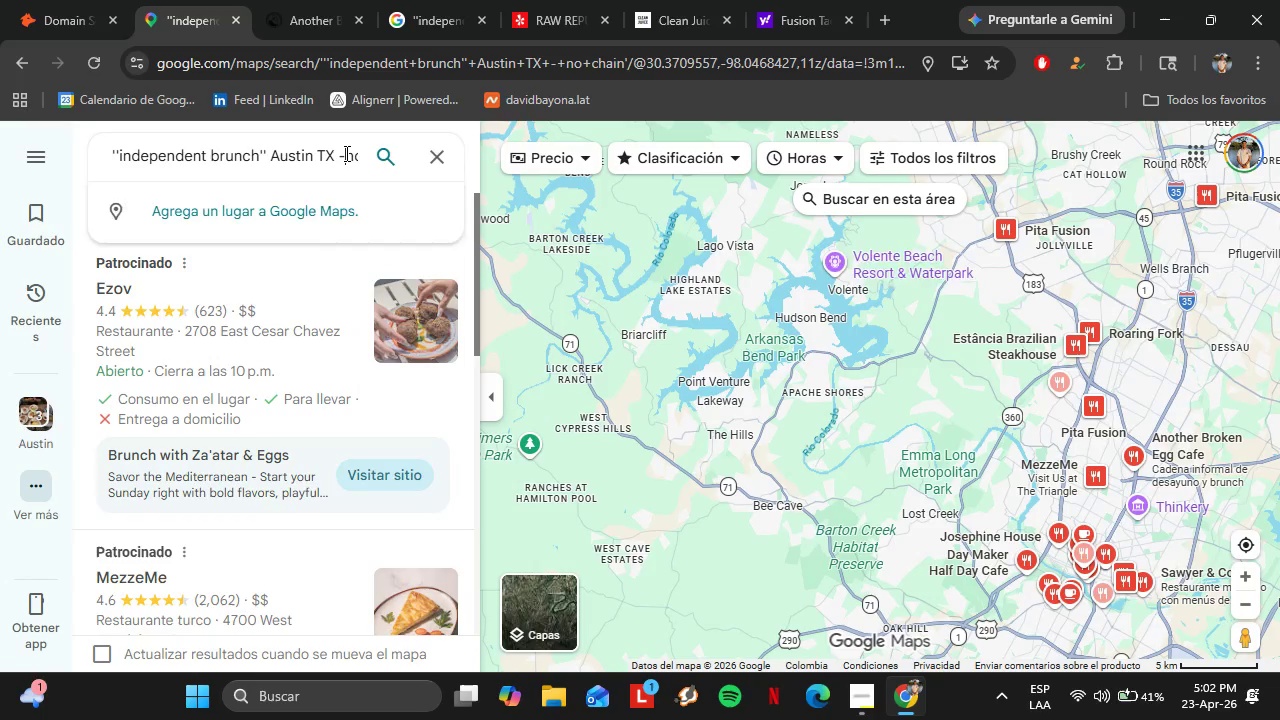 
key(Enter)
 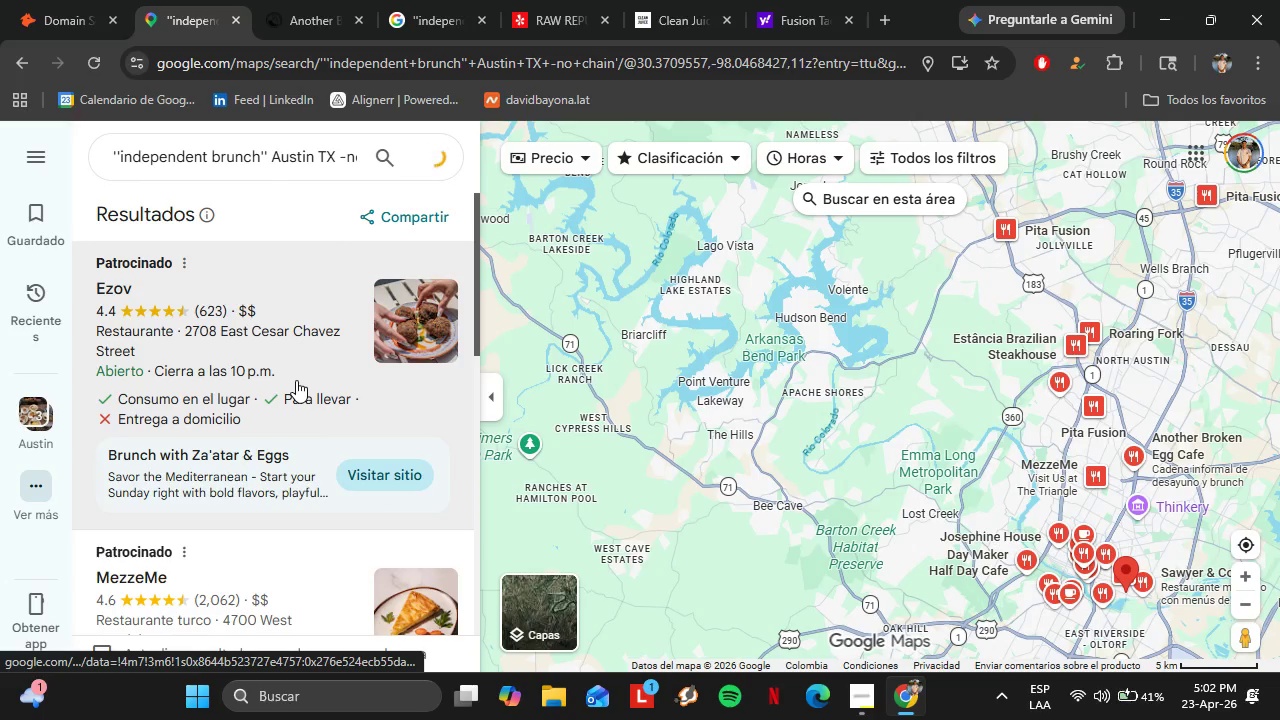 
double_click([260, 148])
 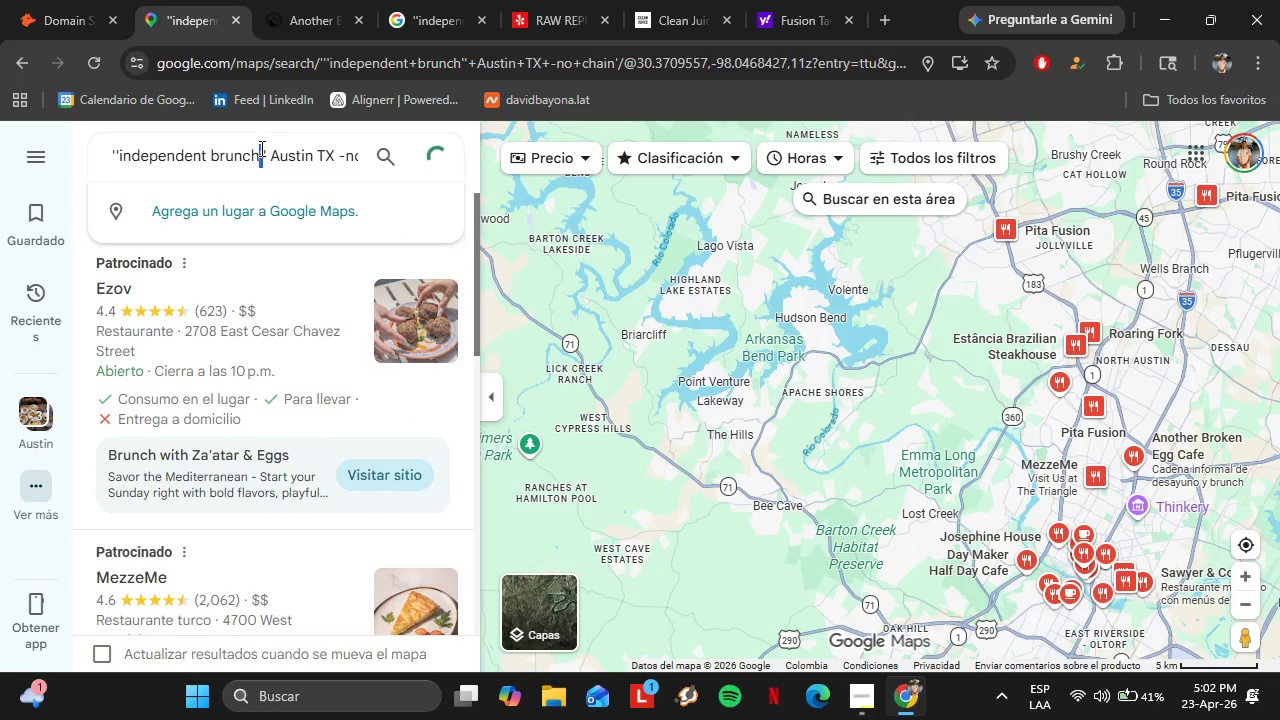 
triple_click([260, 148])
 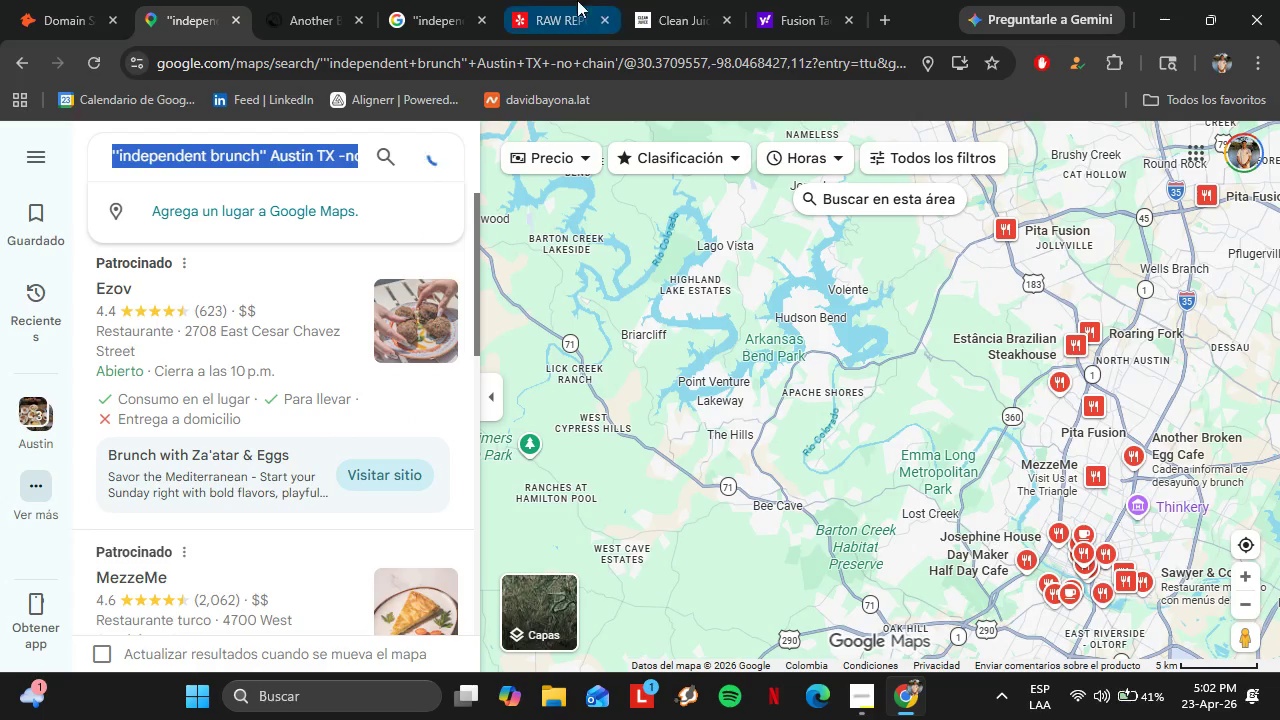 
left_click([554, 0])
 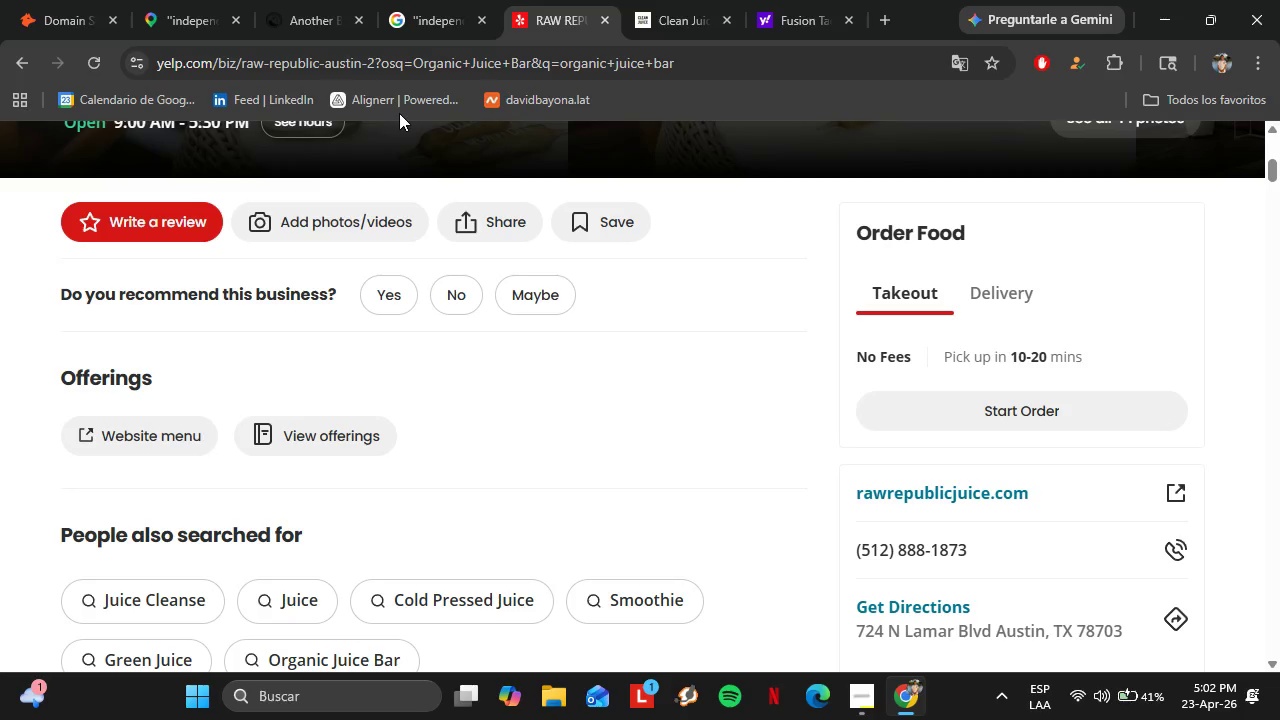 
scroll: coordinate [151, 229], scroll_direction: up, amount: 8.0
 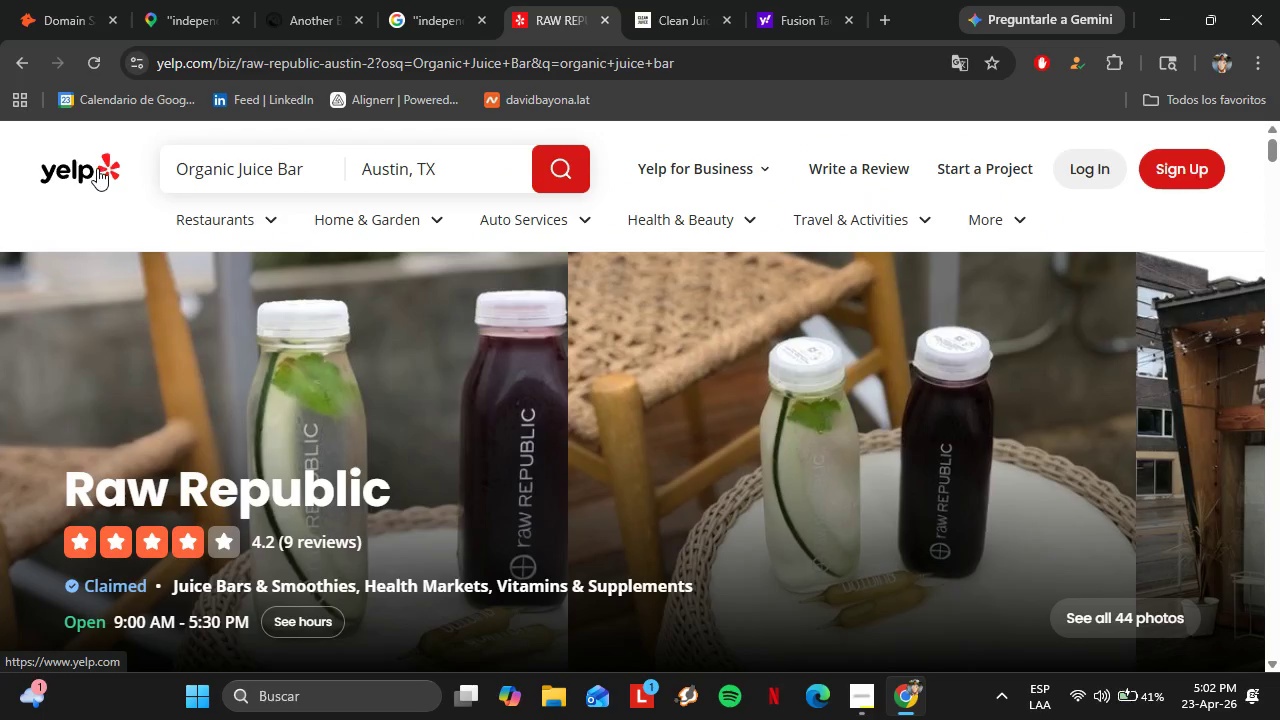 
left_click([97, 168])
 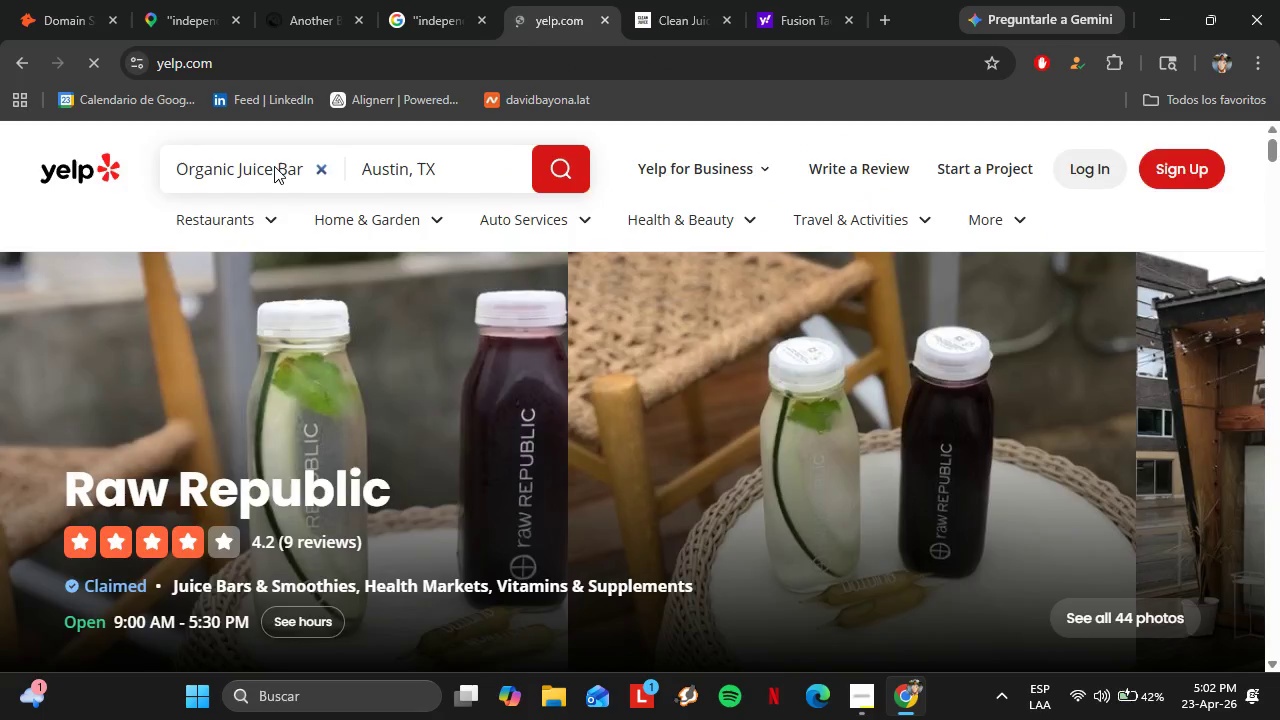 
left_click([289, 166])
 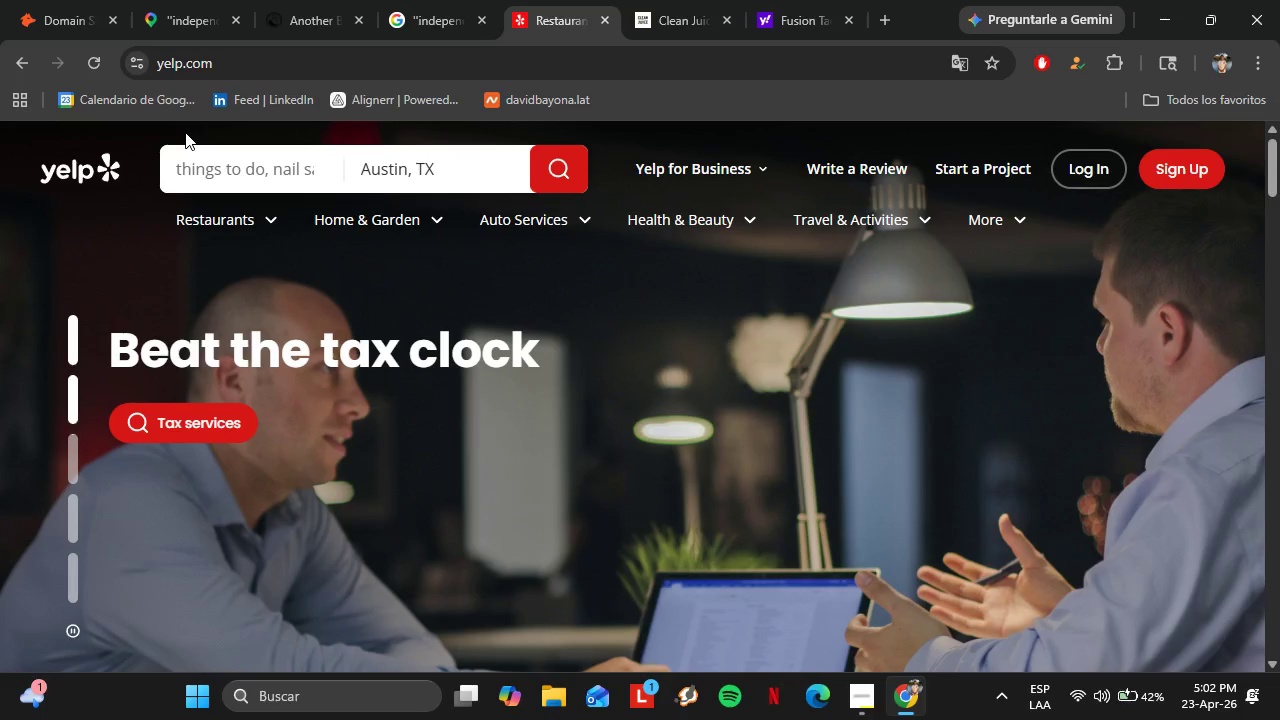 
wait(17.59)
 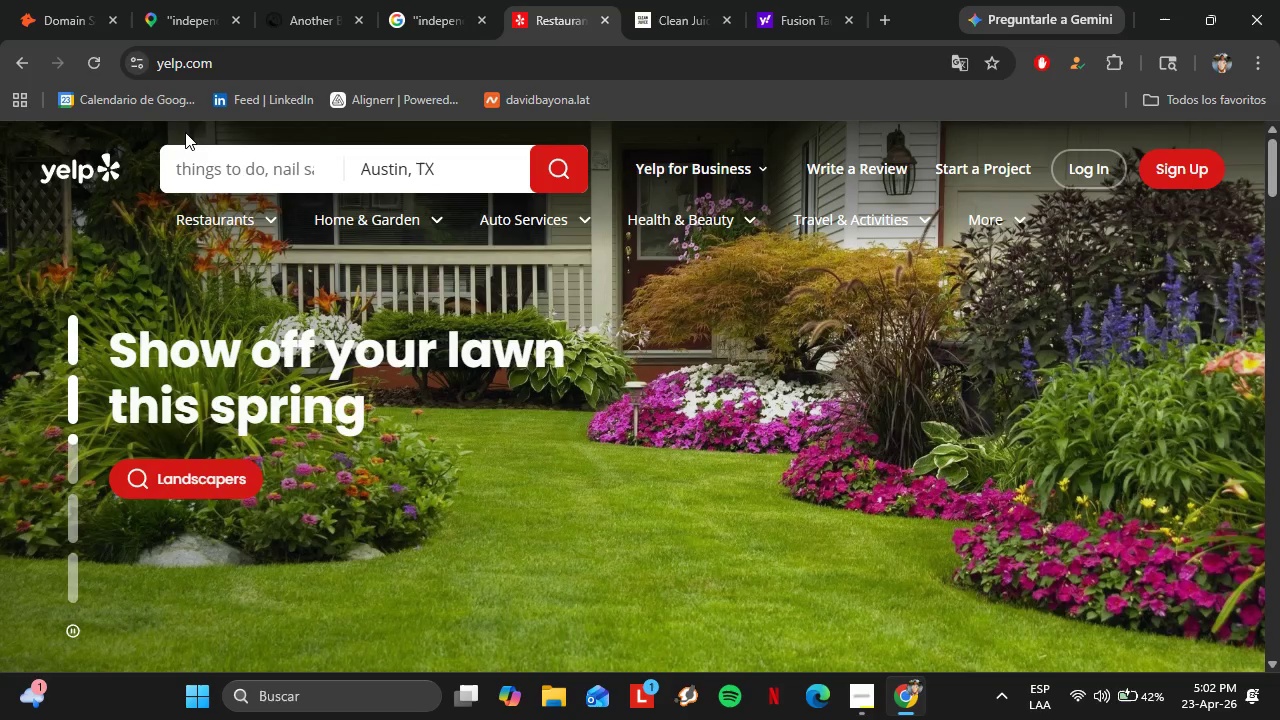 
type(Juice bars)
 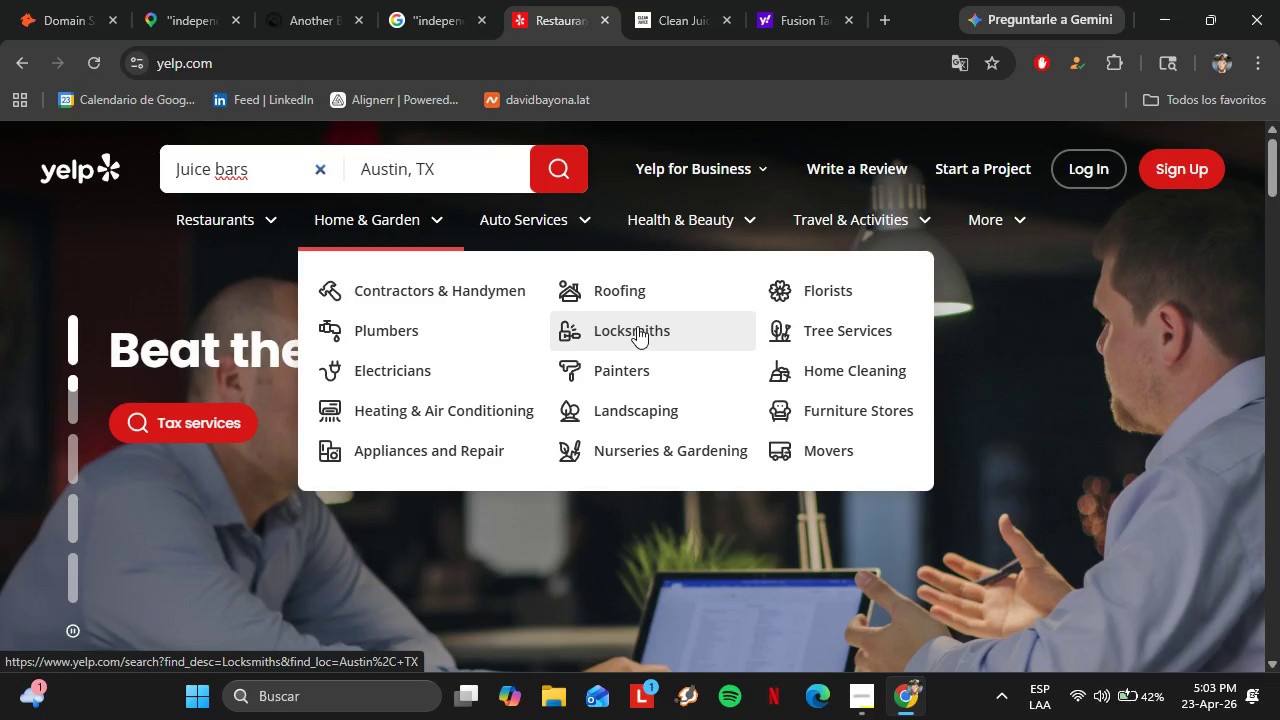 
wait(44.09)
 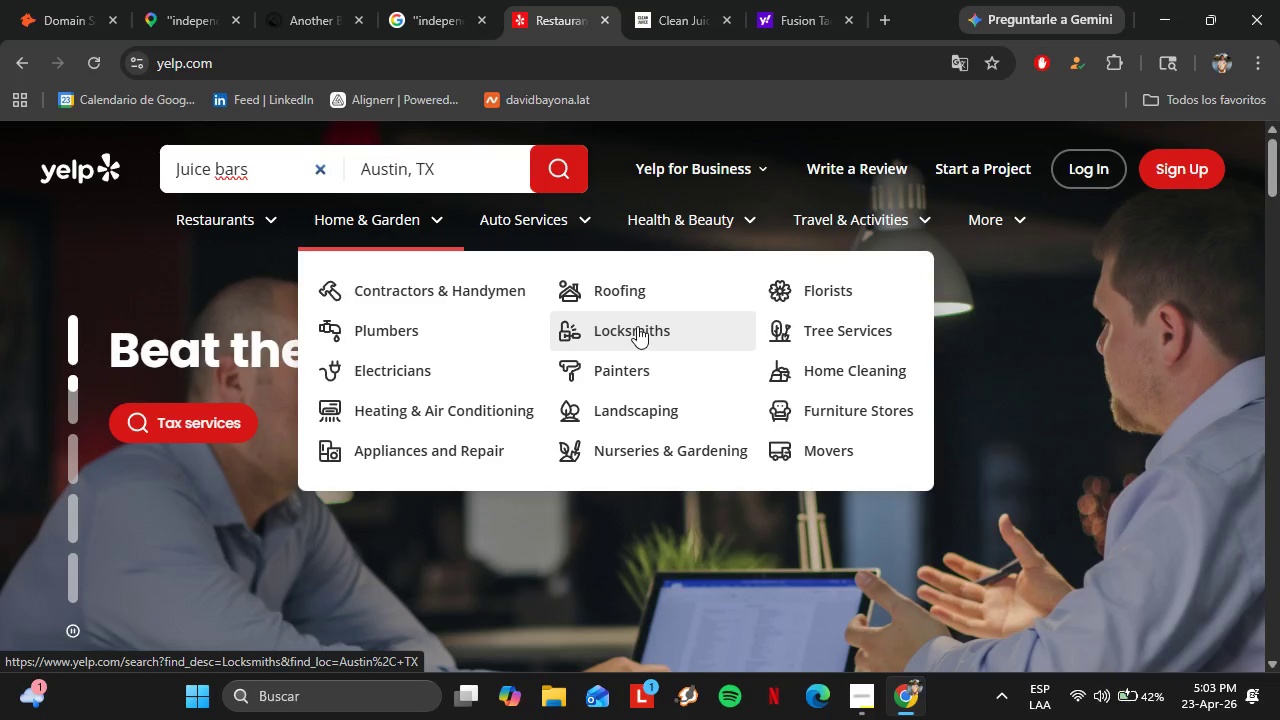 
left_click([436, 178])
 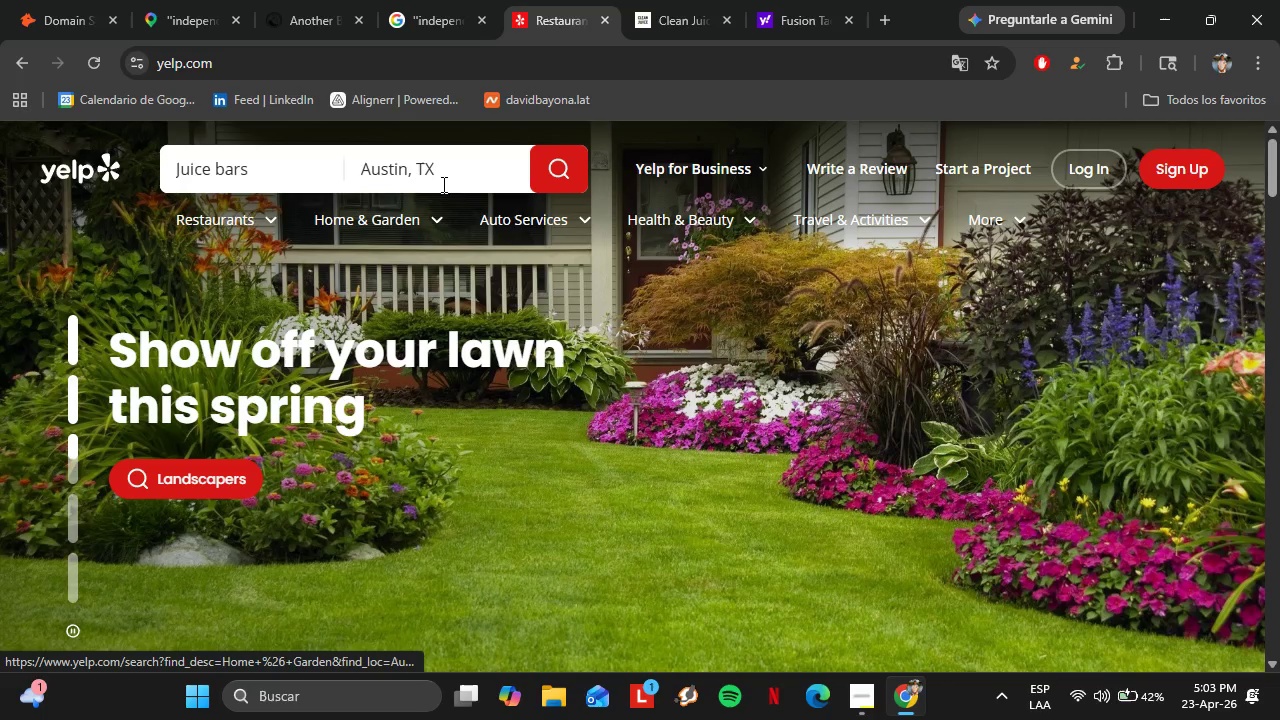 
left_click([442, 170])
 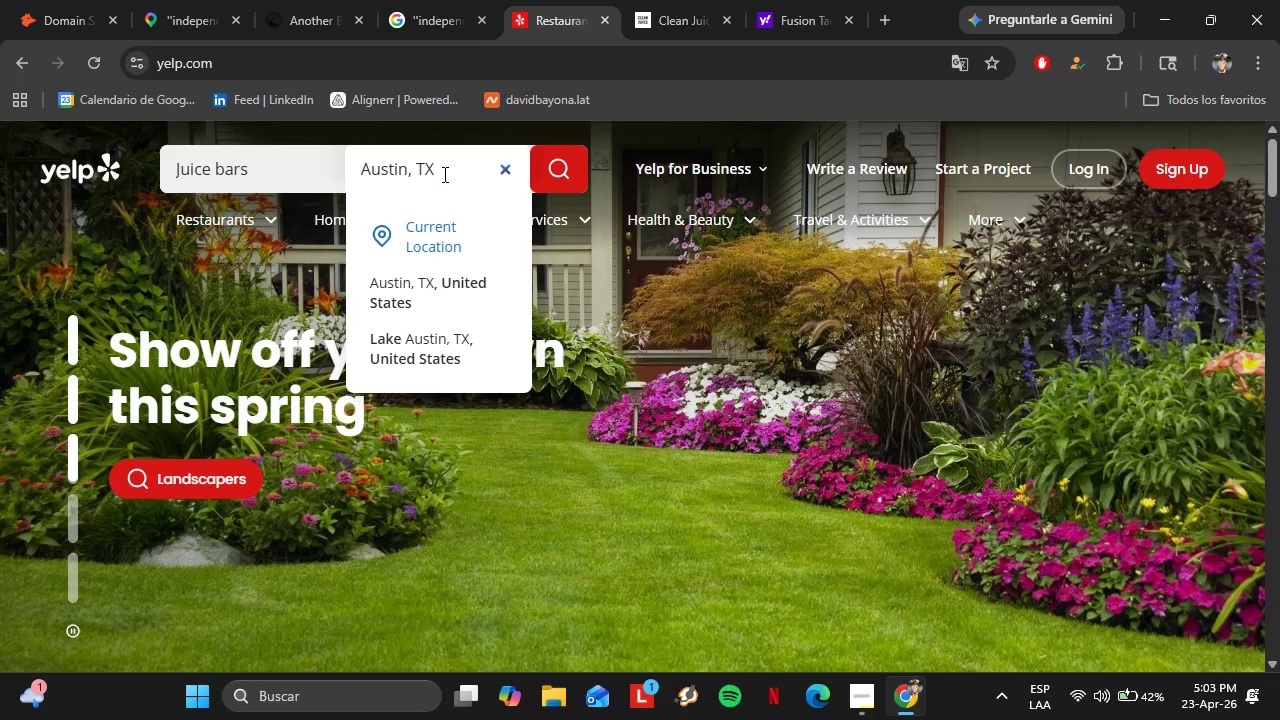 
left_click_drag(start_coordinate=[466, 174], to_coordinate=[351, 174])
 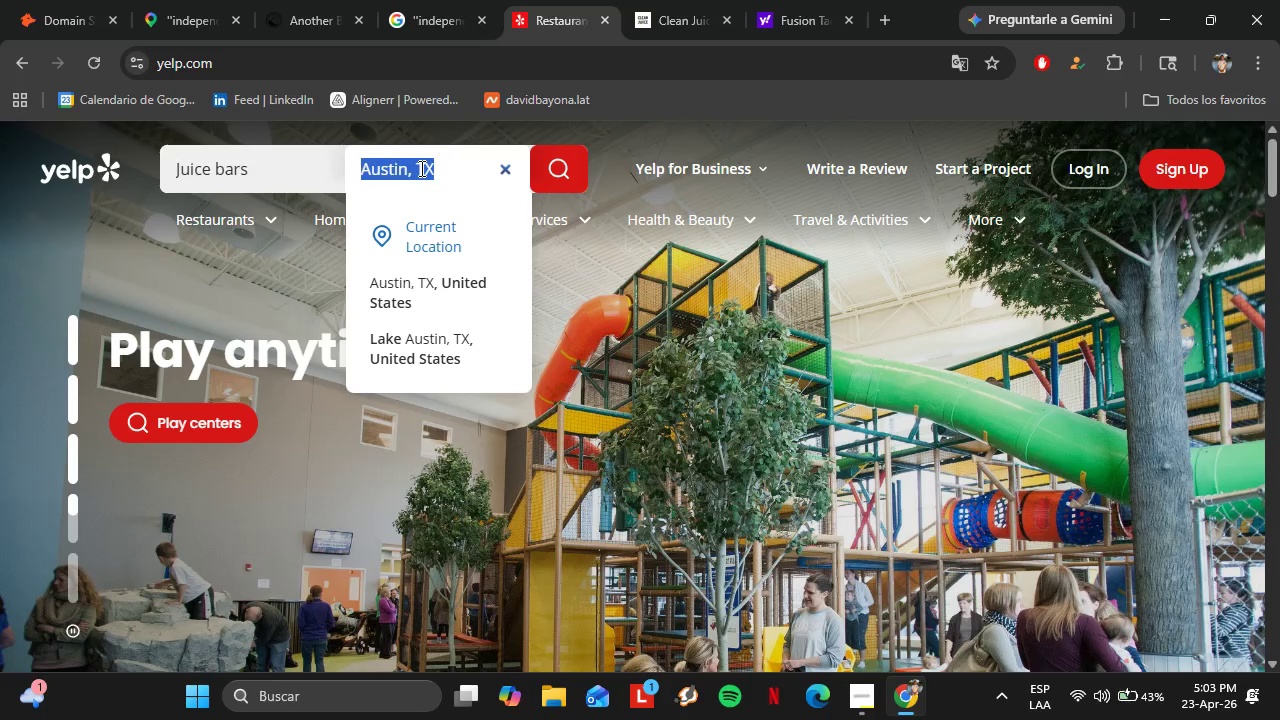 
type(Miami)
 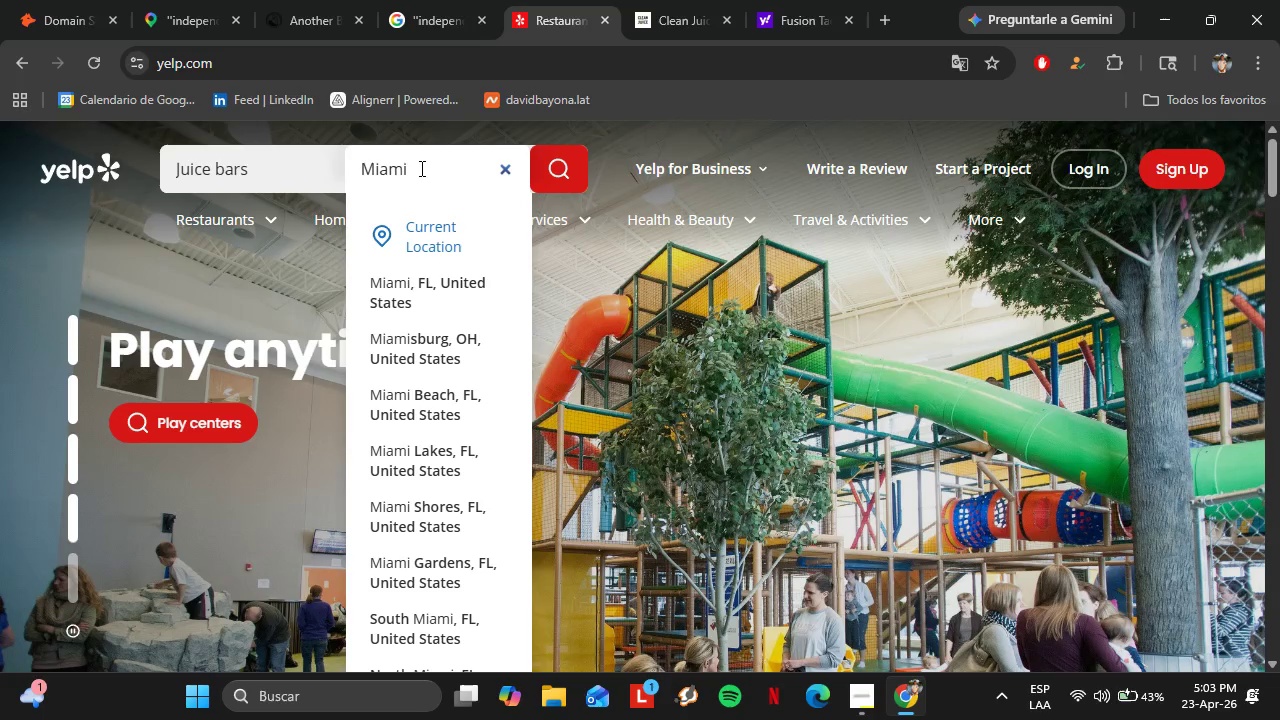 
key(ArrowDown)
 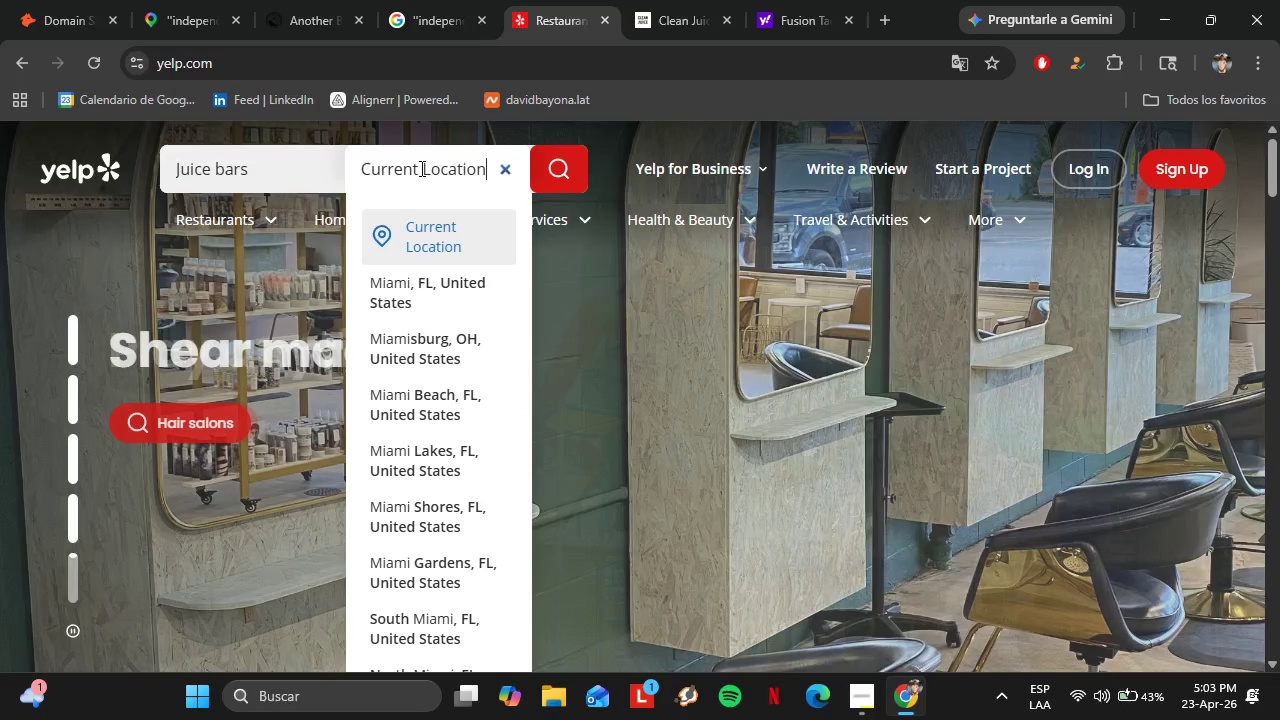 
key(ArrowDown)
 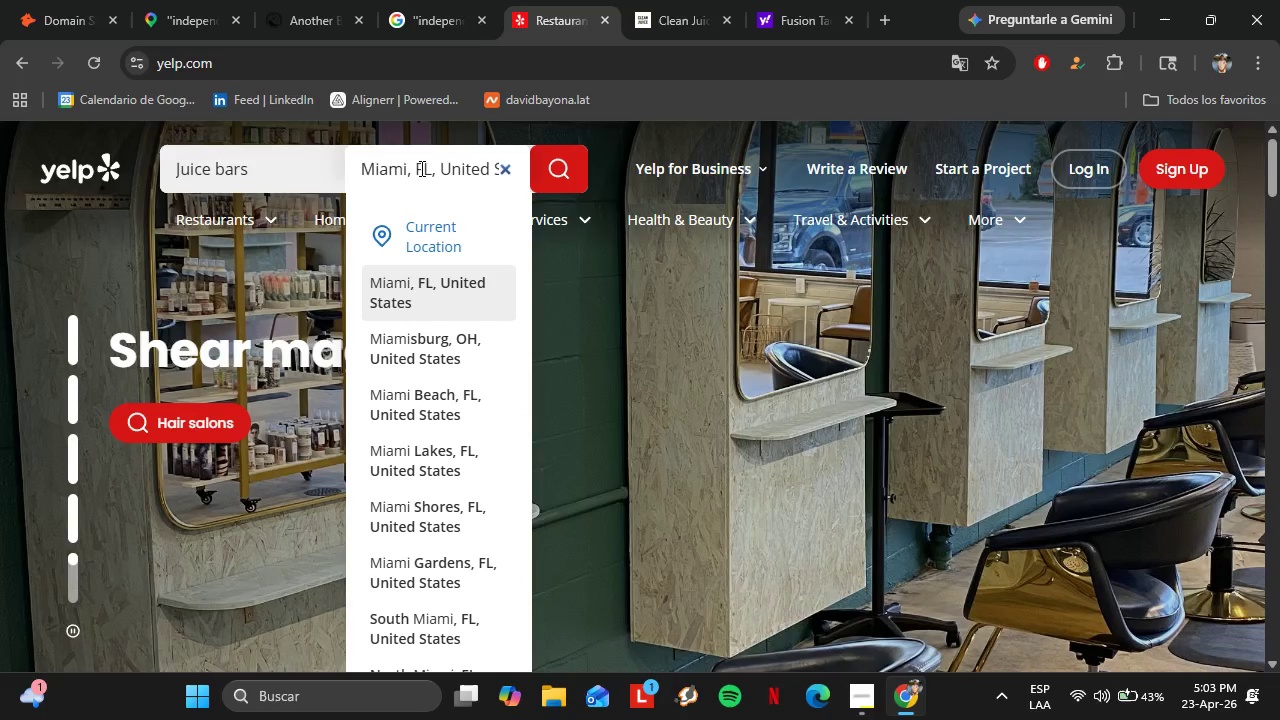 
key(Enter)
 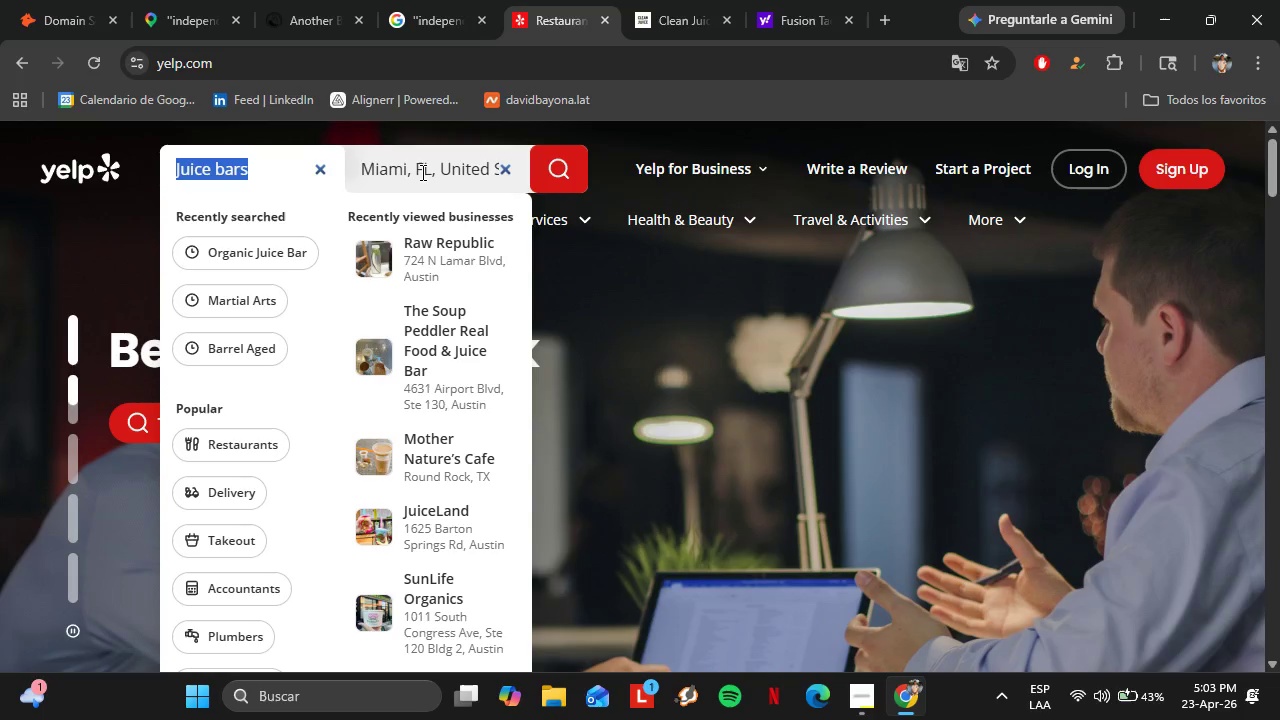 
wait(16.59)
 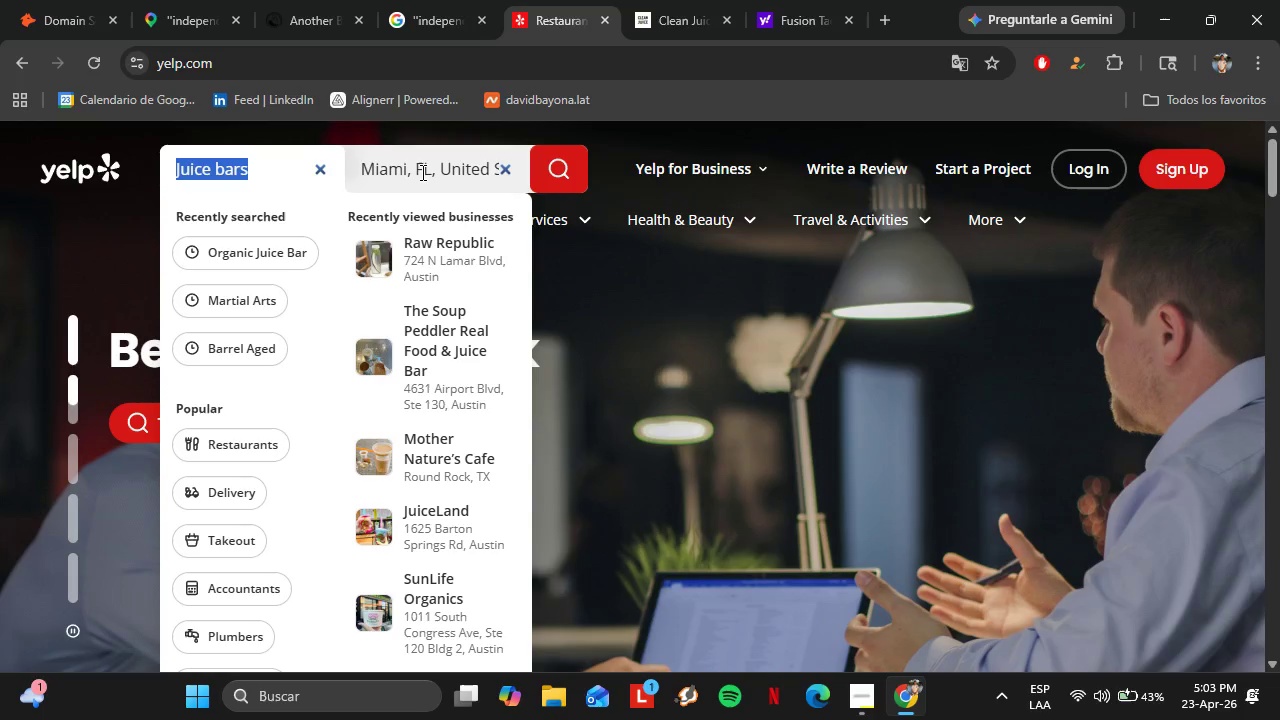 
left_click_drag(start_coordinate=[276, 176], to_coordinate=[147, 180])
 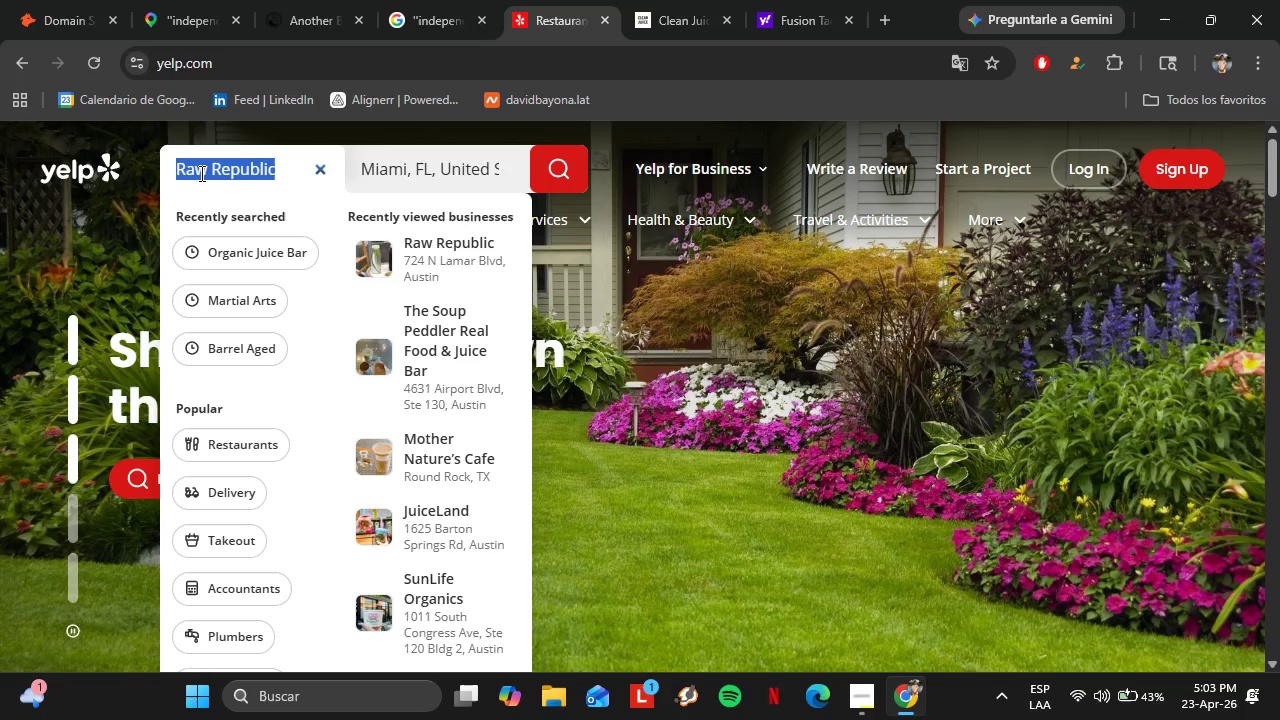 
type(Juice )
key(Backspace)
key(Backspace)
key(Backspace)
type(ce Bars)
 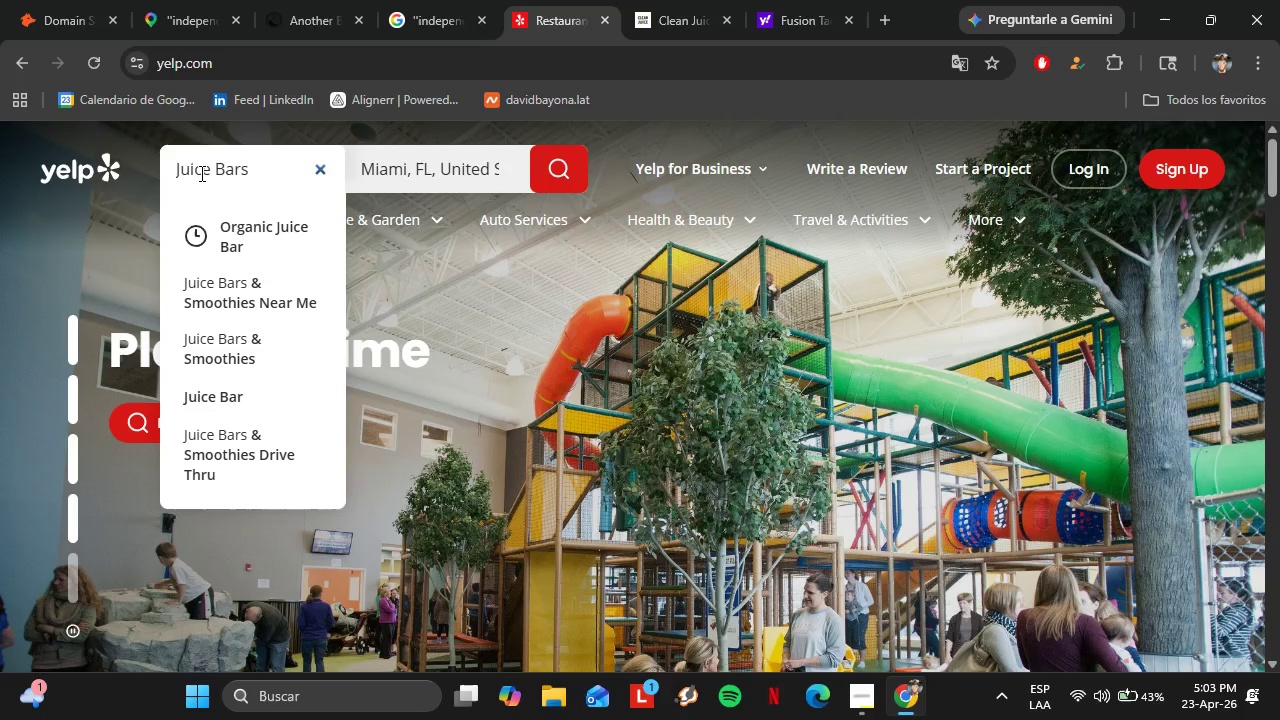 
wait(5.28)
 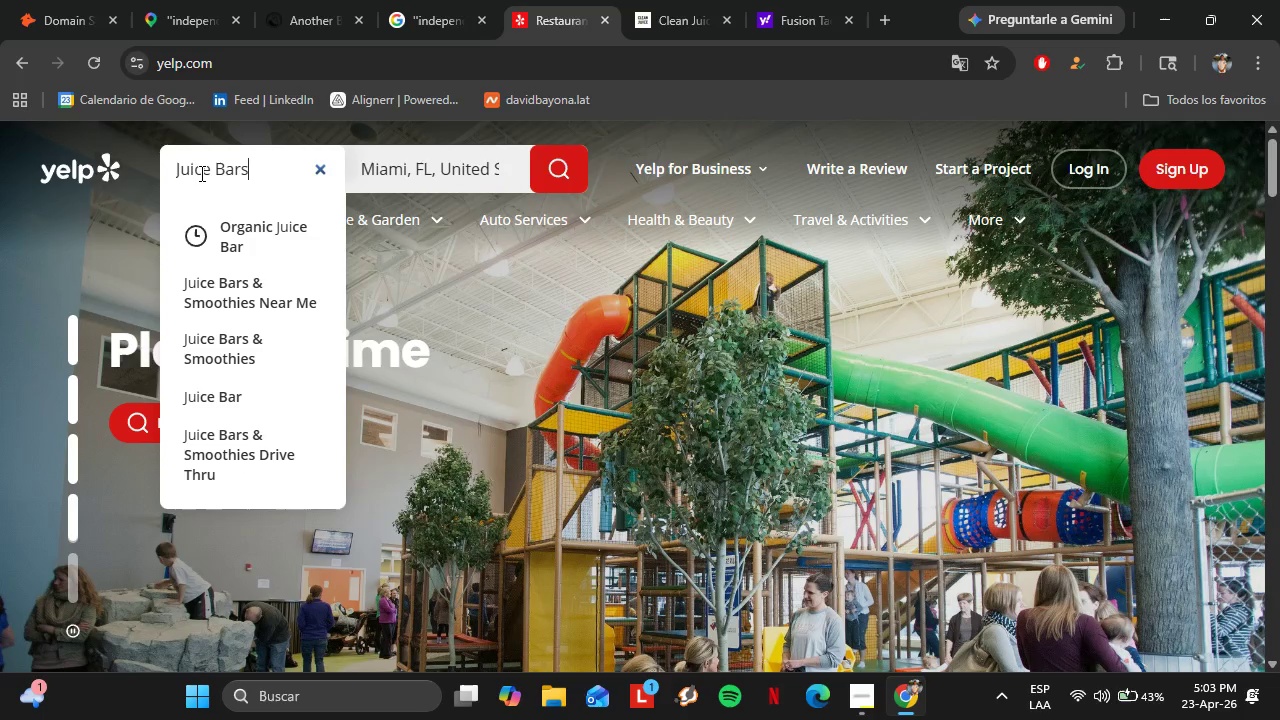 
key(Space)
 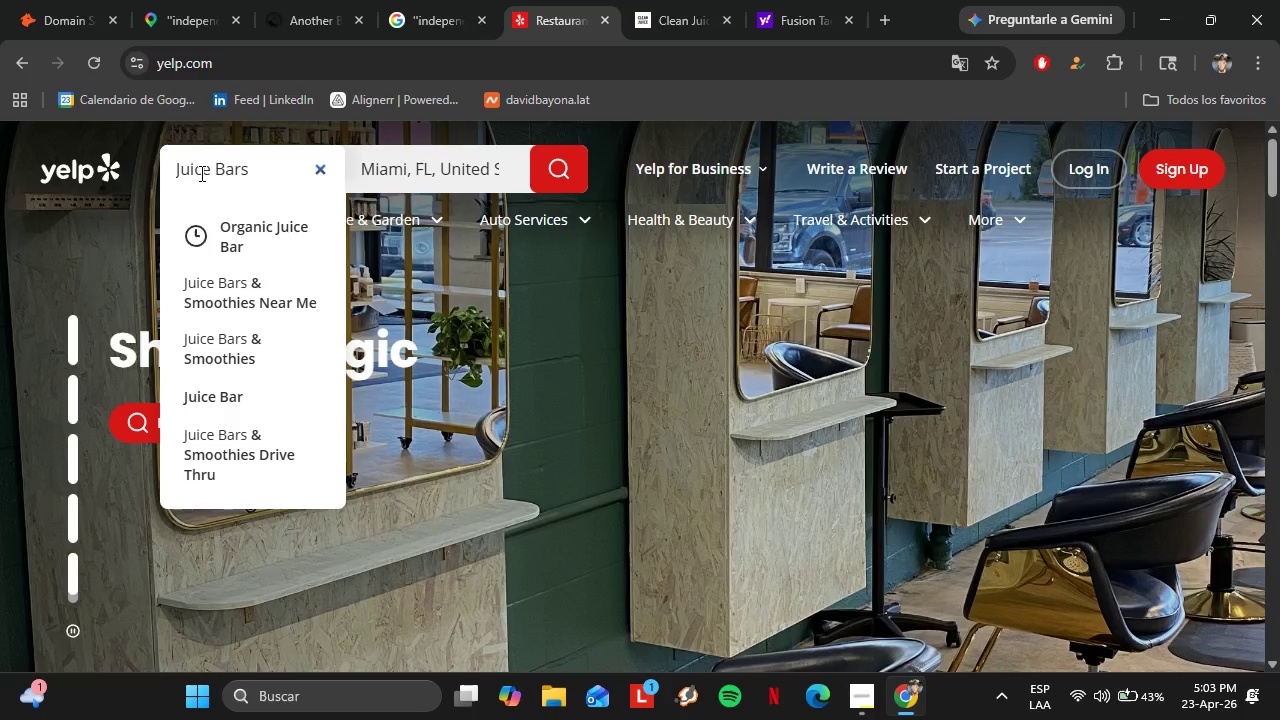 
key(Shift+6)
 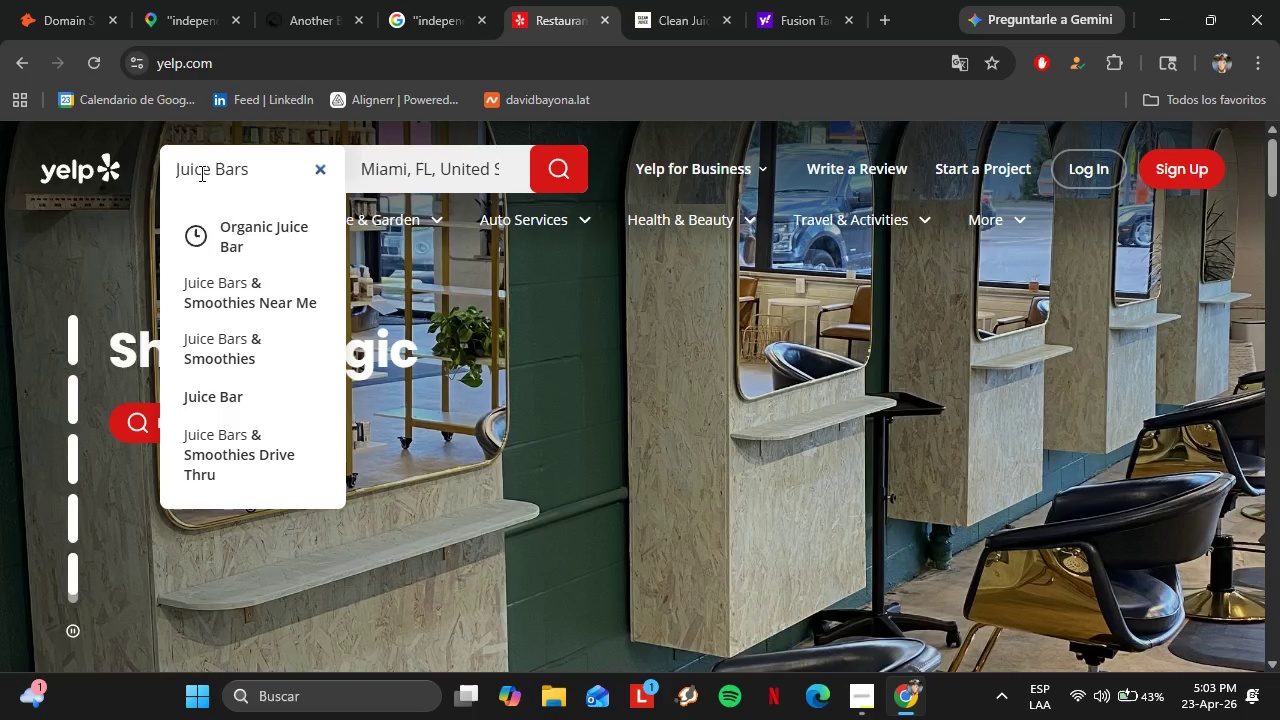 
key(Space)
 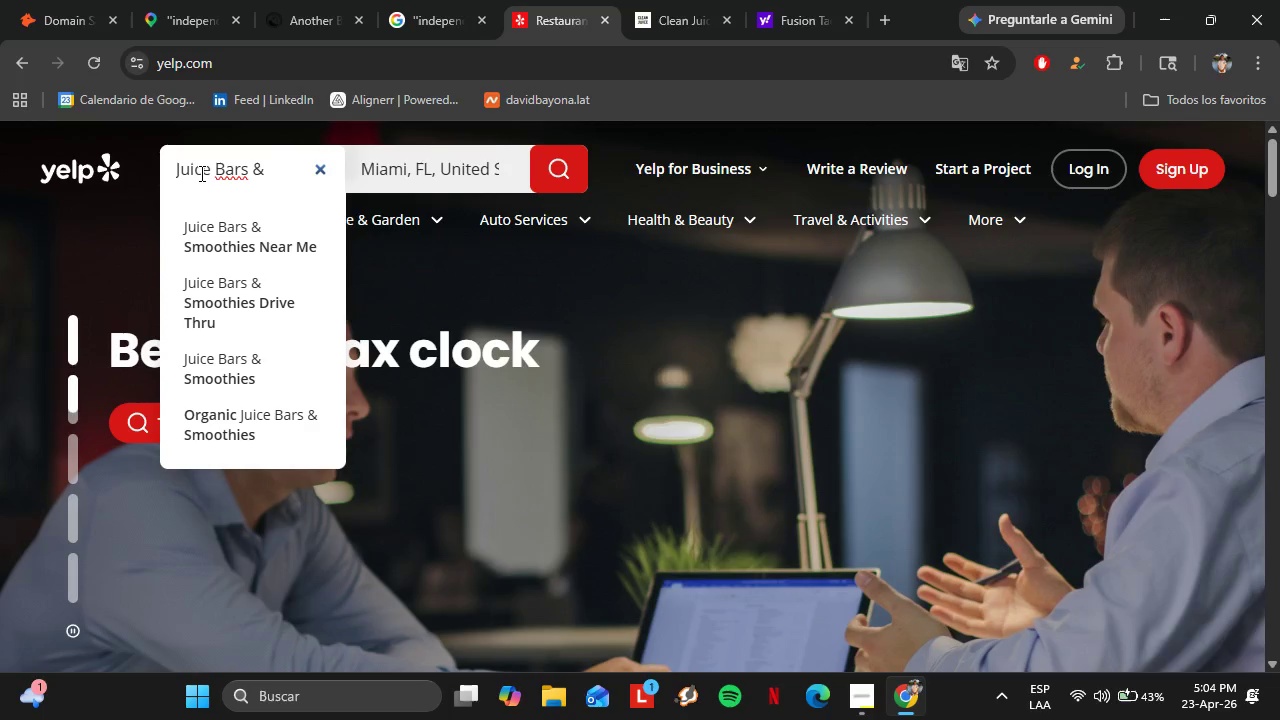 
wait(13.06)
 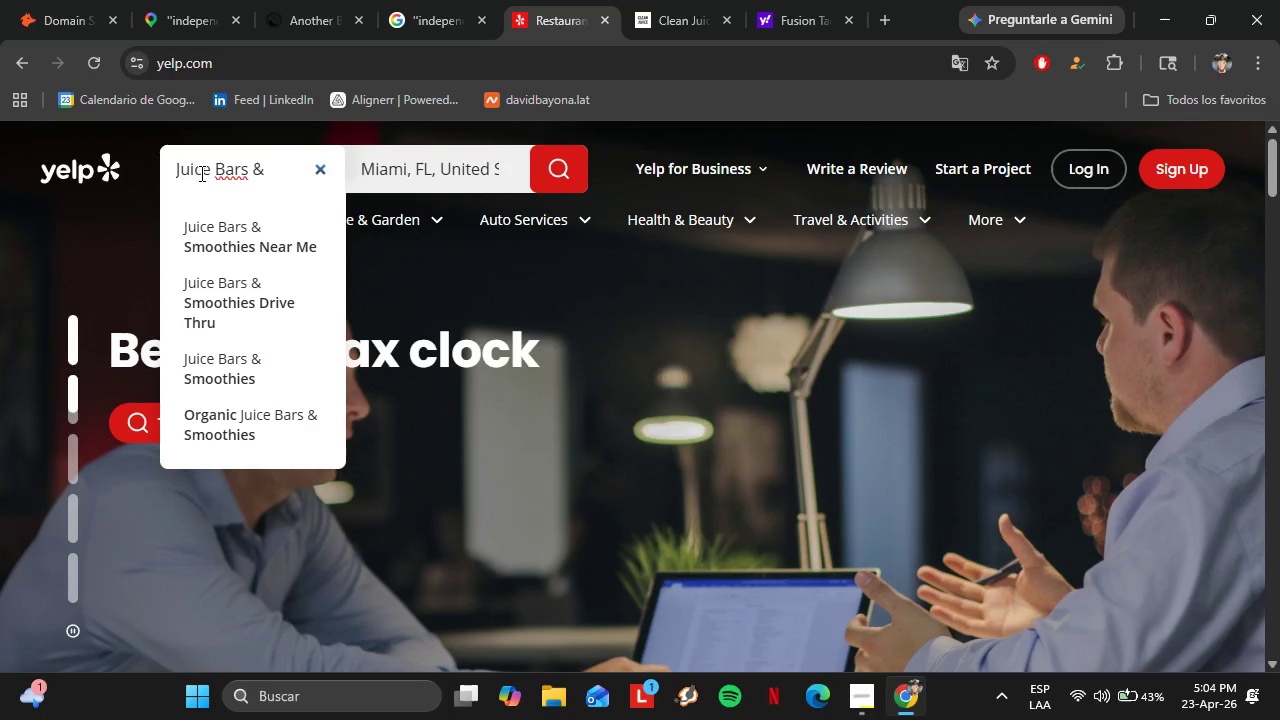 
hold_key(key=ShiftLeft, duration=1.24)
 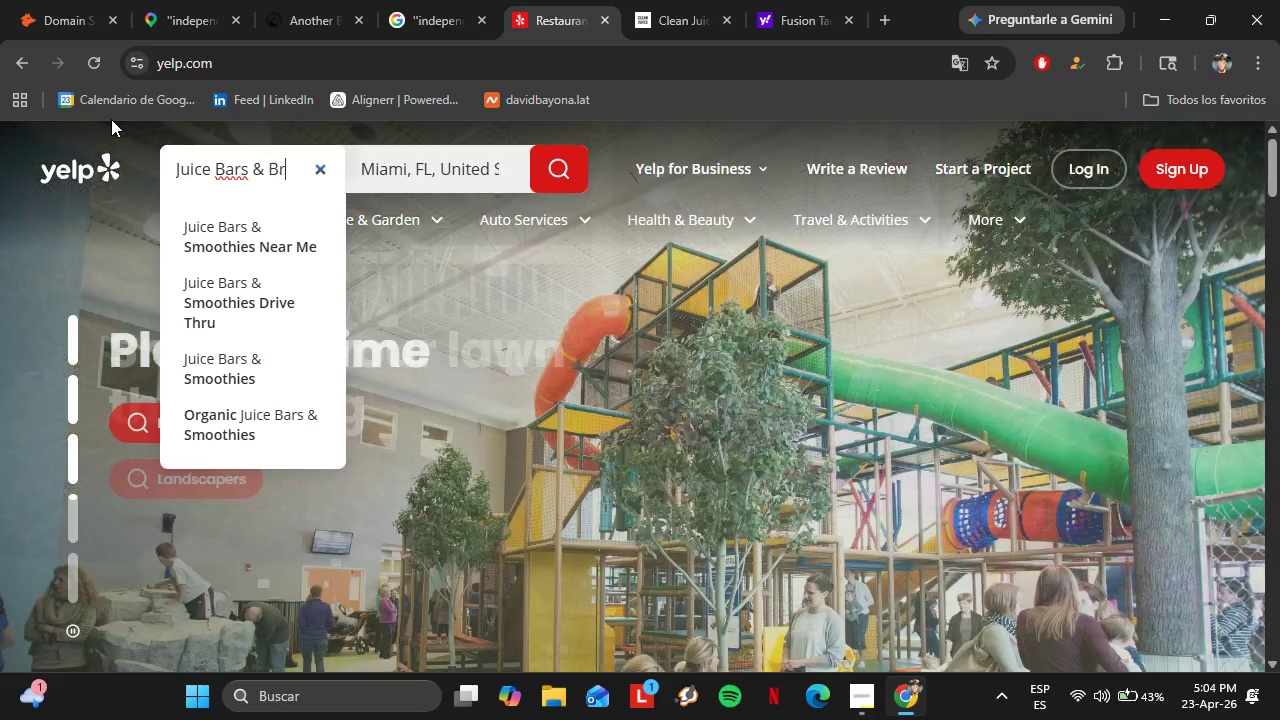 
key(Alt+Shift+AltLeft)
 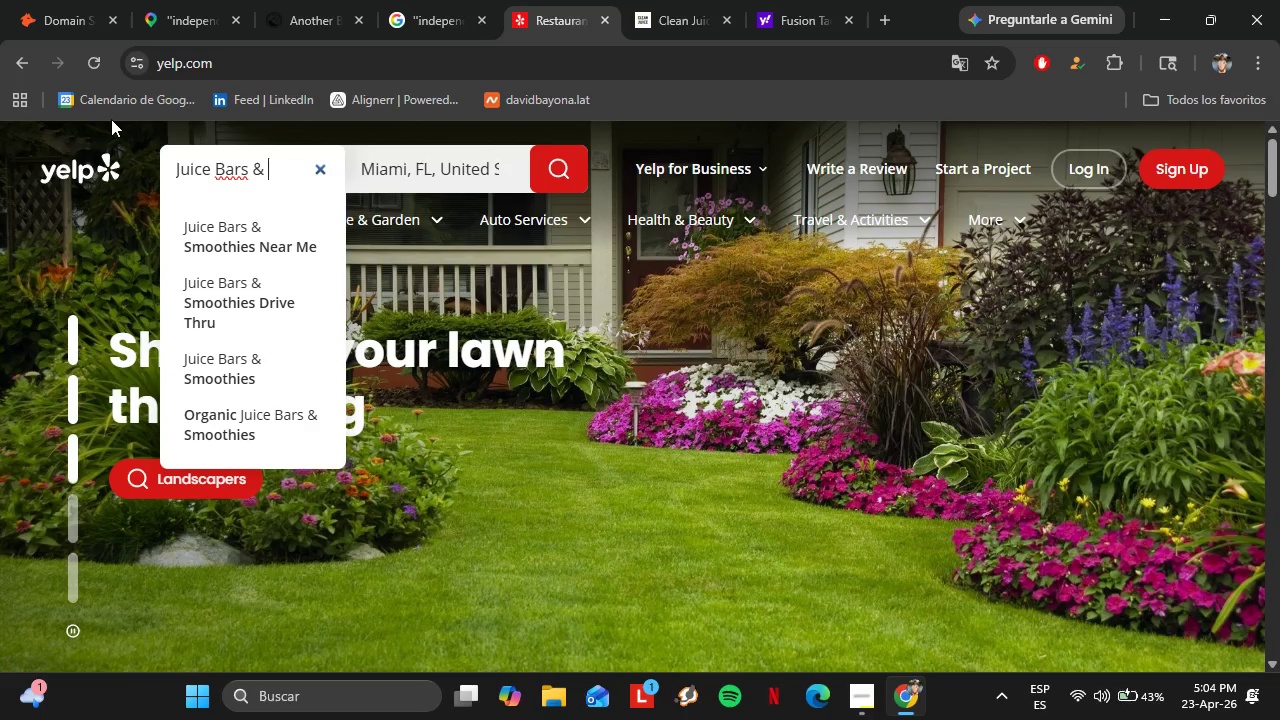 
type(Brunch)
 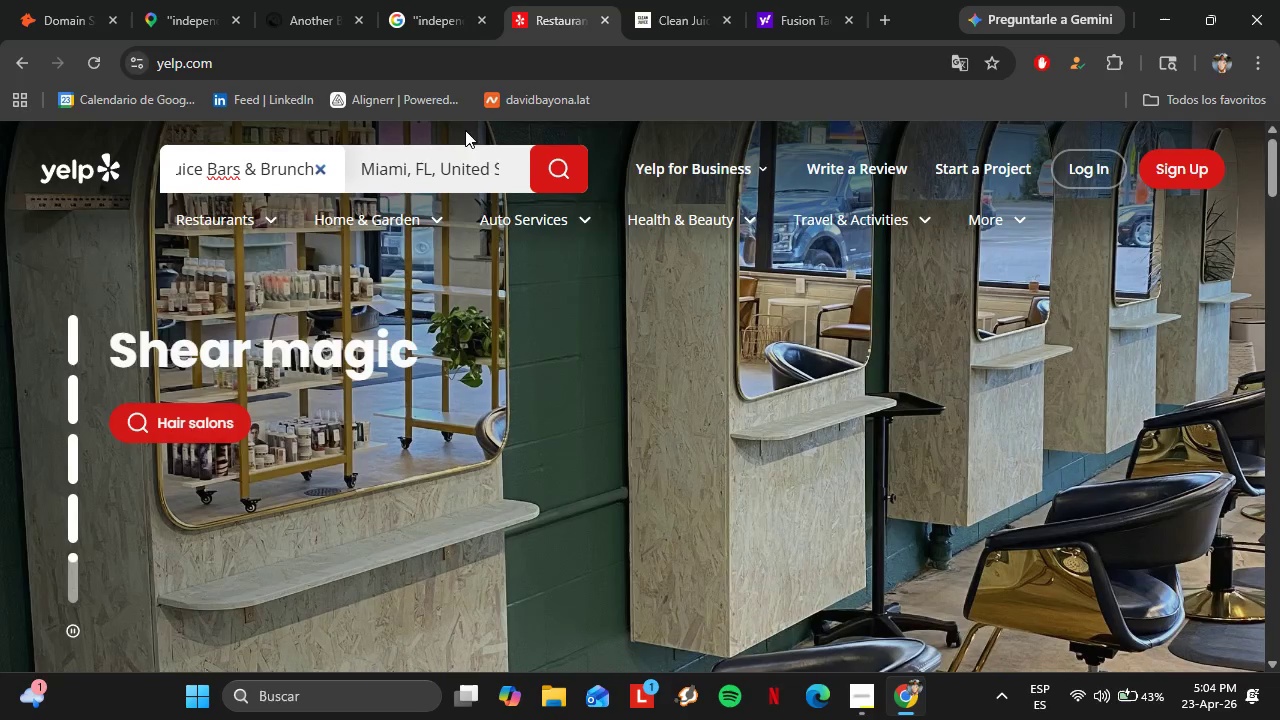 
left_click([553, 175])
 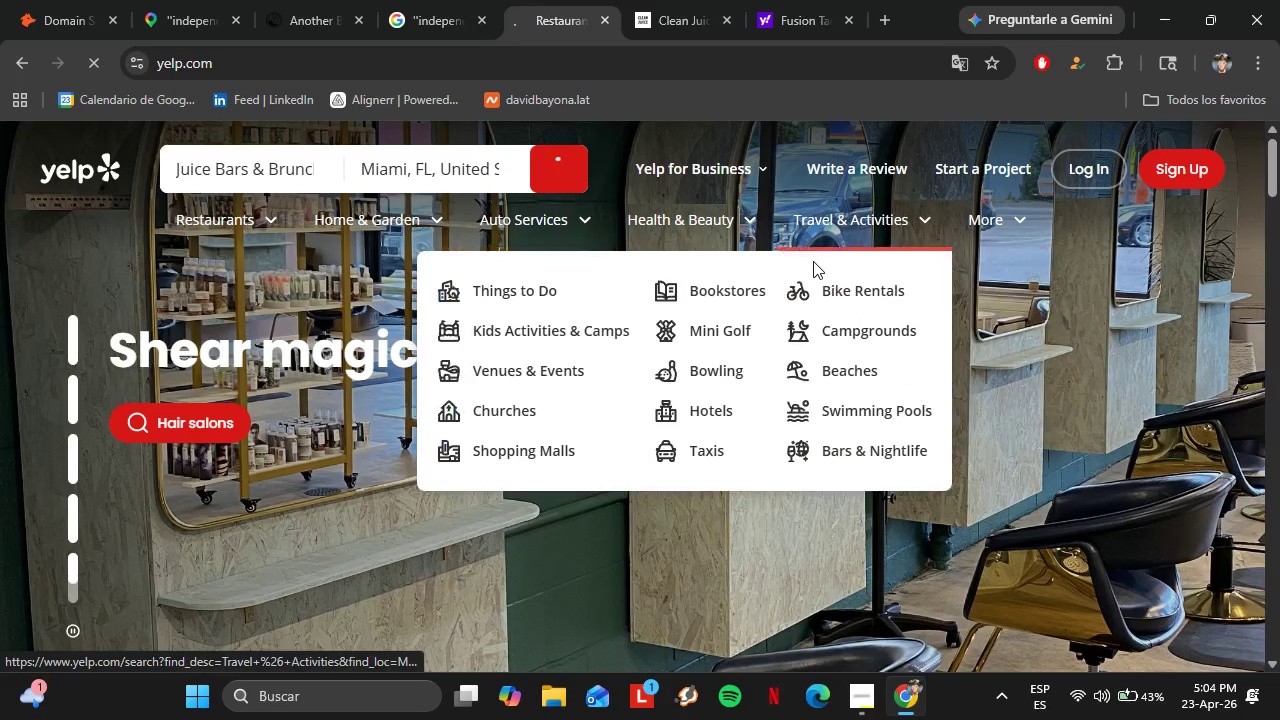 
mouse_move([506, 189])
 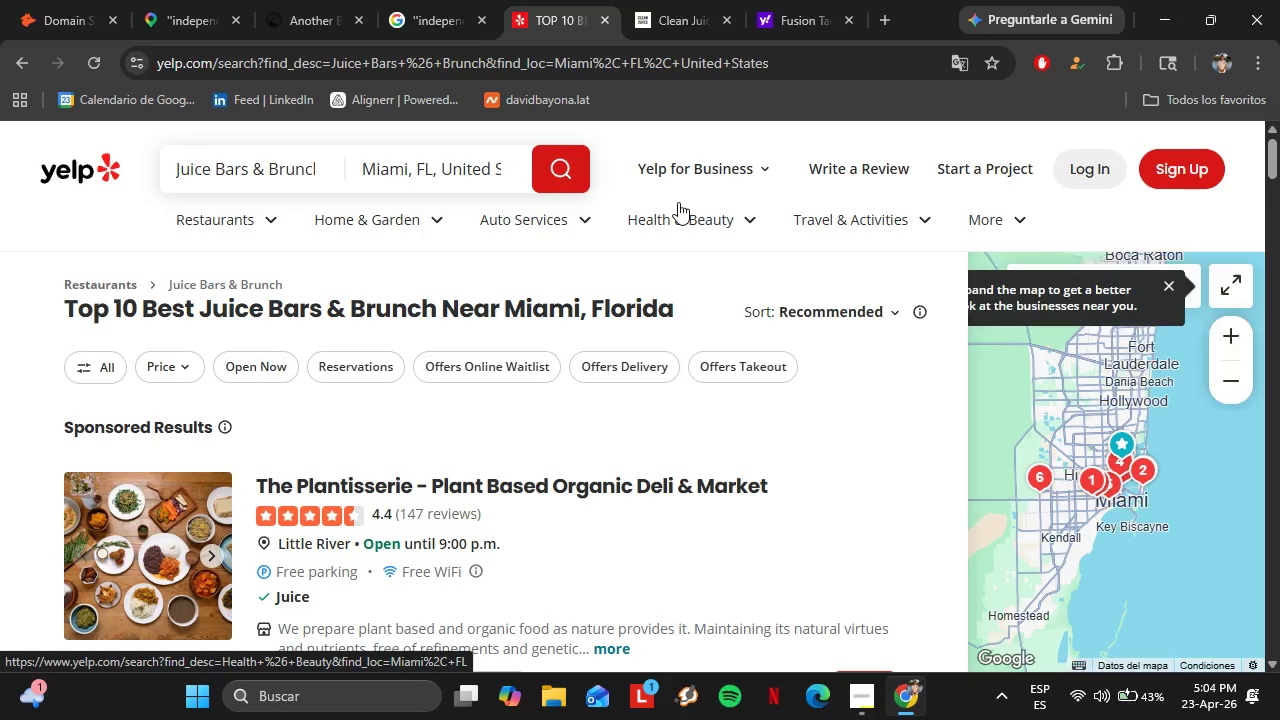 
wait(10.63)
 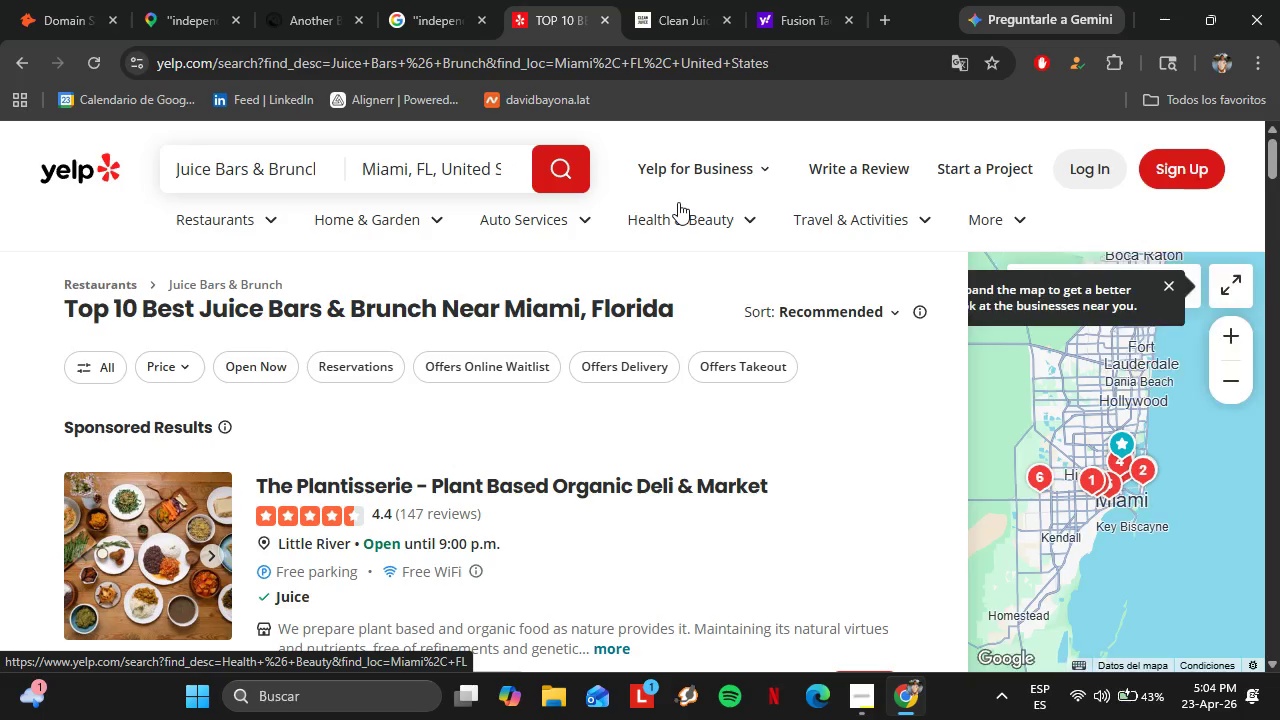 
left_click([888, 312])
 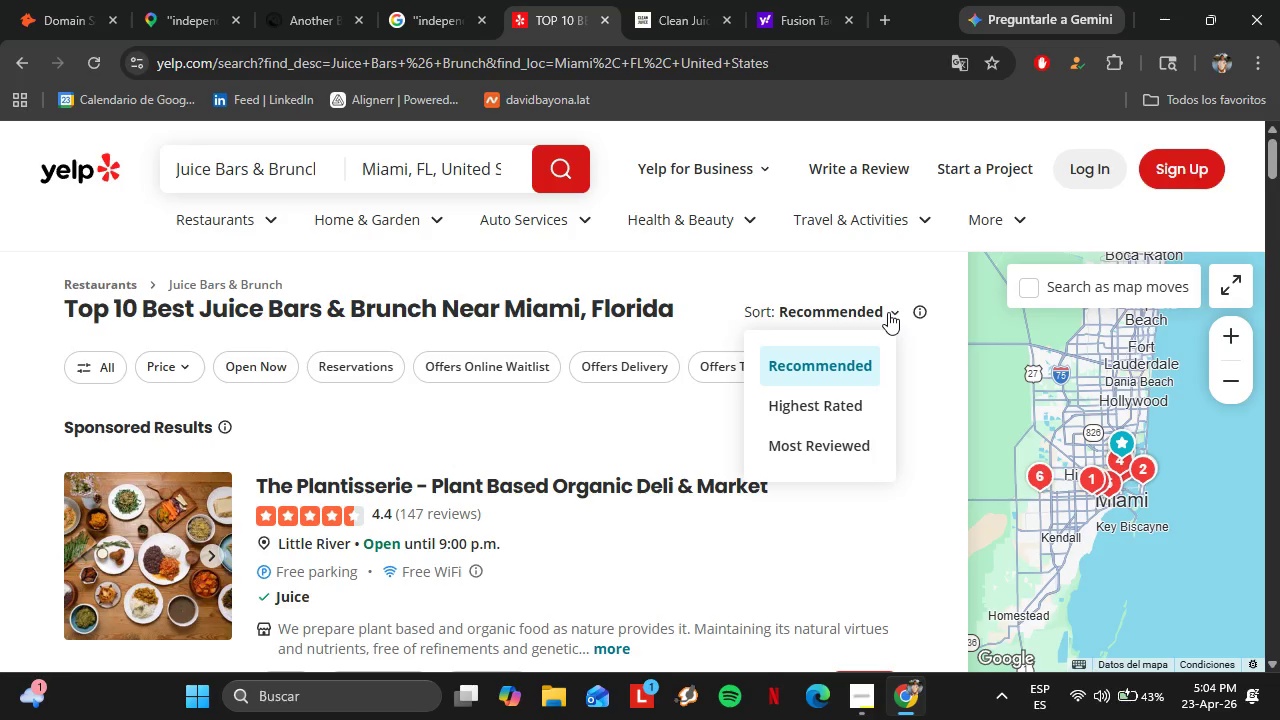 
left_click([888, 312])
 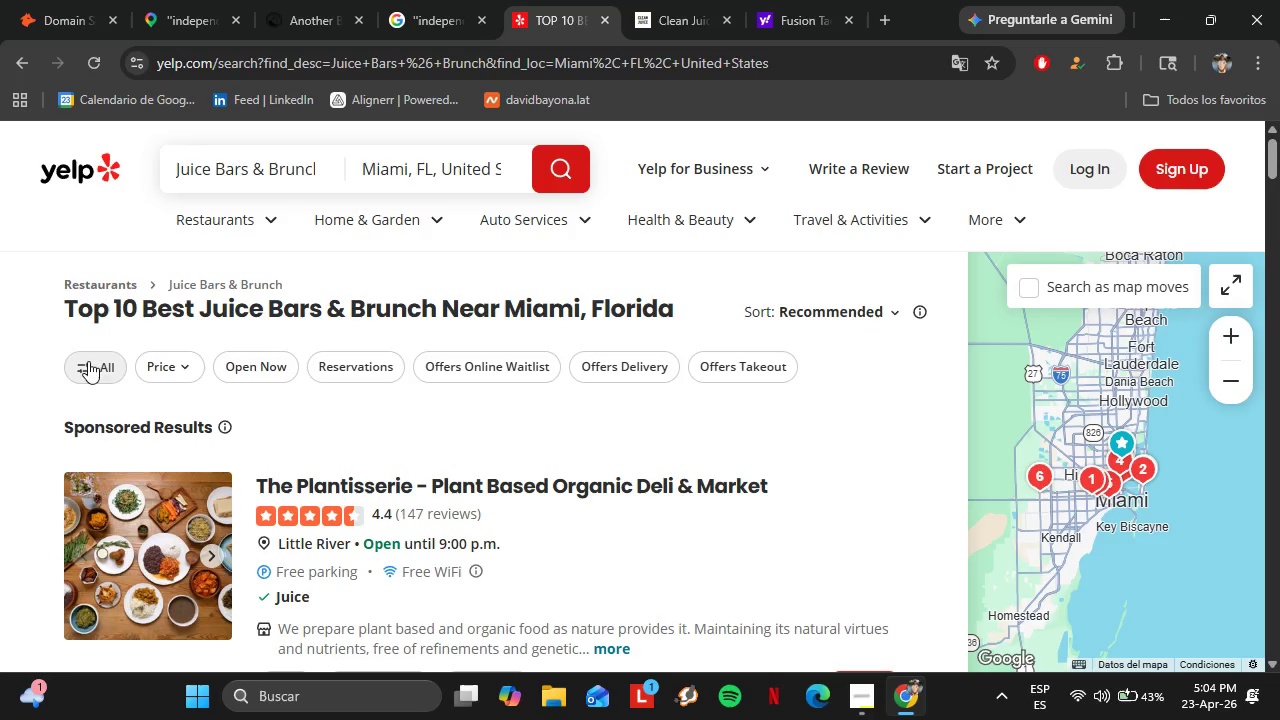 
left_click([90, 366])
 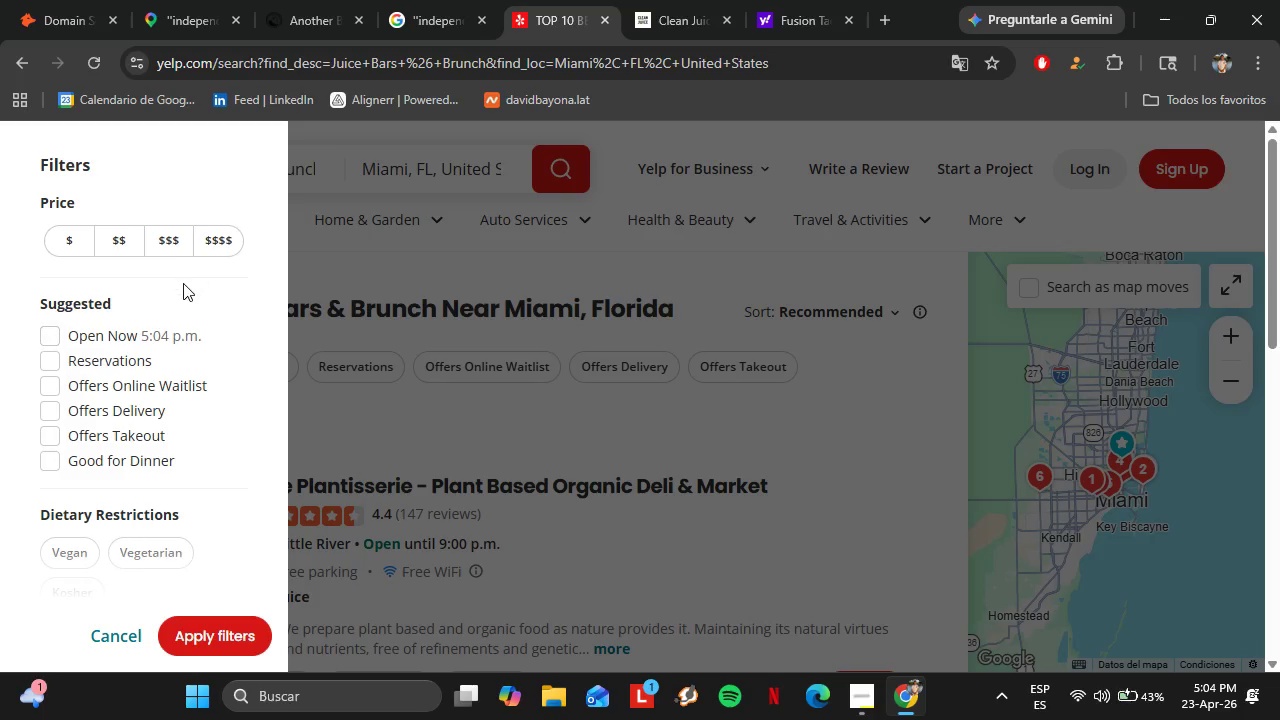 
scroll: coordinate [180, 287], scroll_direction: down, amount: 3.0
 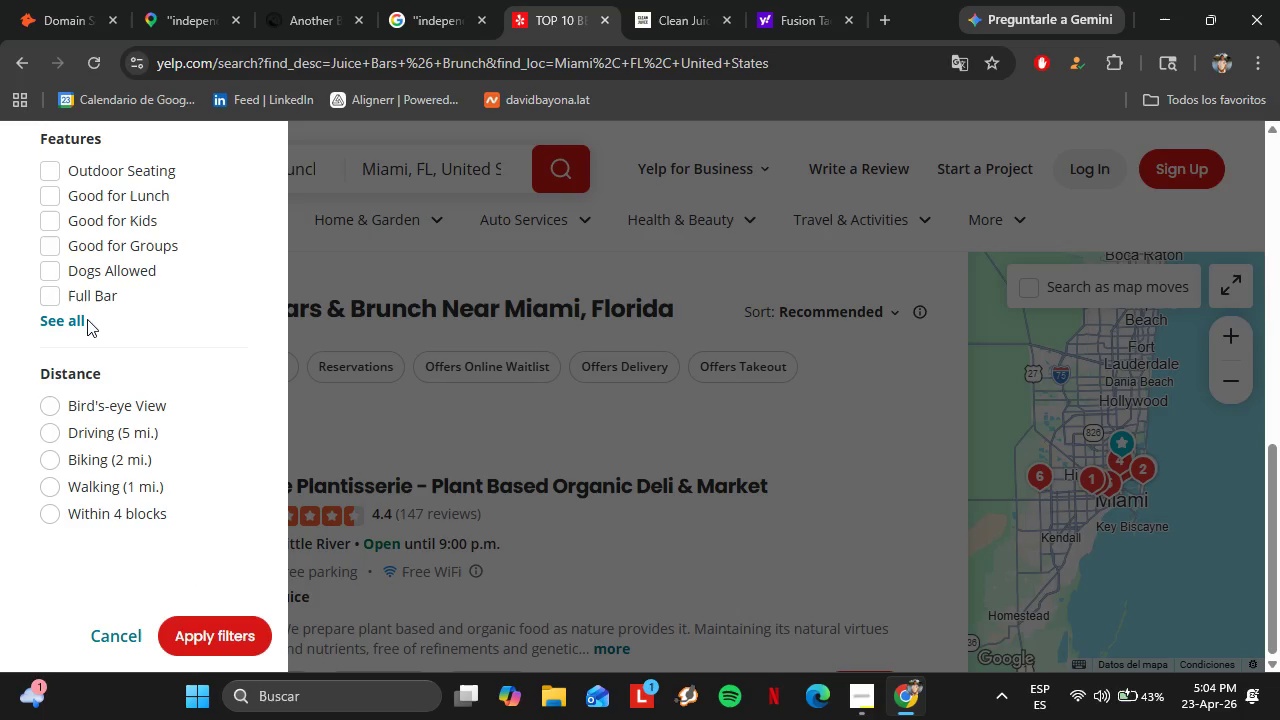 
scroll: coordinate [171, 364], scroll_direction: up, amount: 9.0
 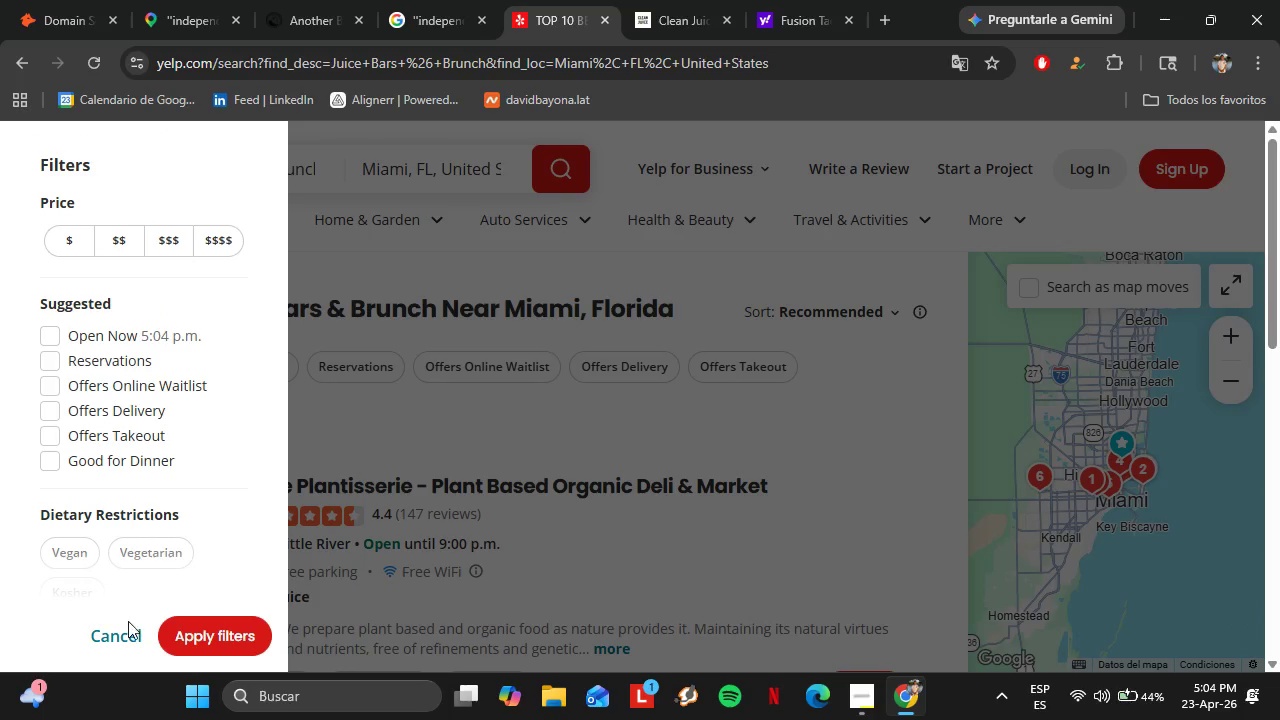 
scroll: coordinate [221, 292], scroll_direction: down, amount: 17.0
 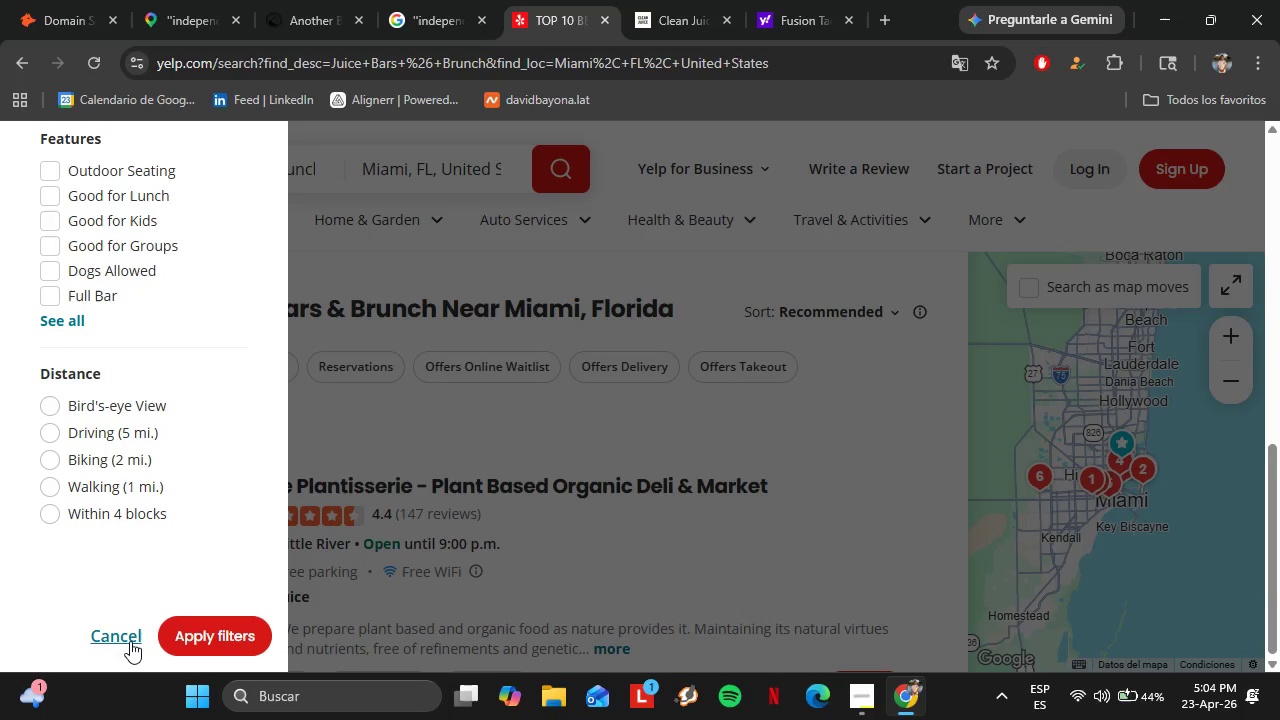 
left_click([130, 641])
 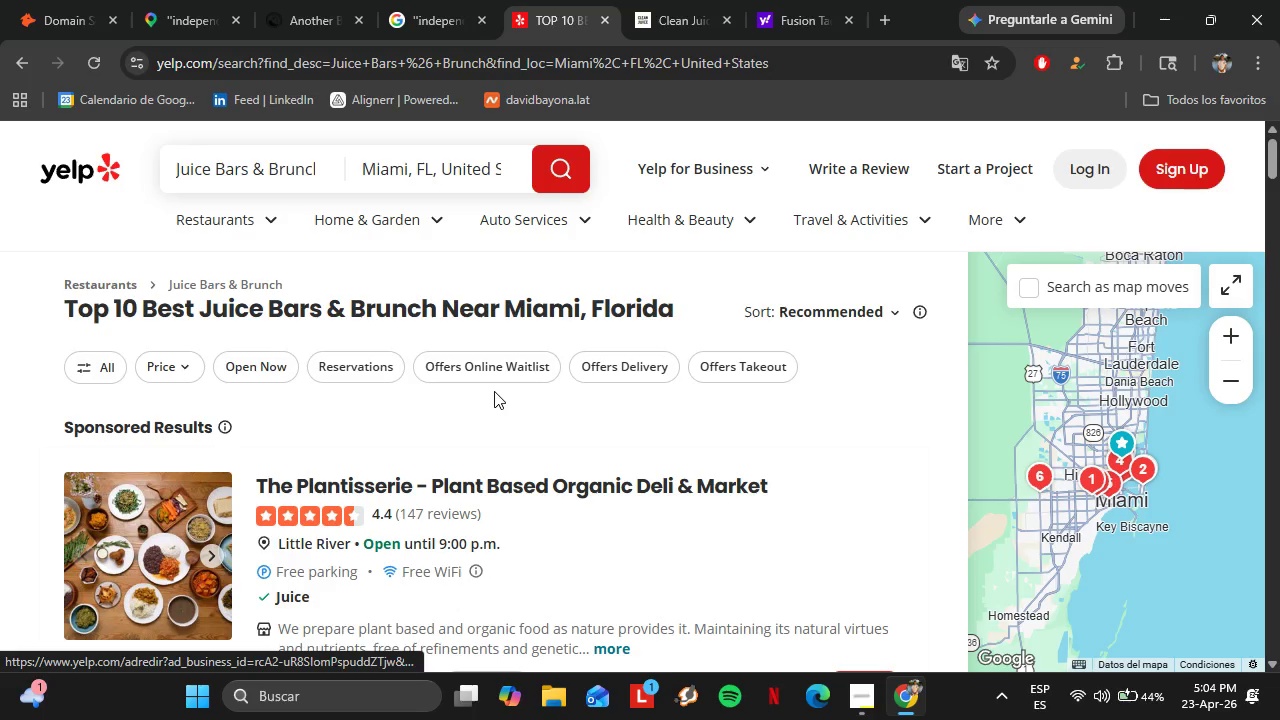 
scroll: coordinate [484, 411], scroll_direction: down, amount: 1.0
 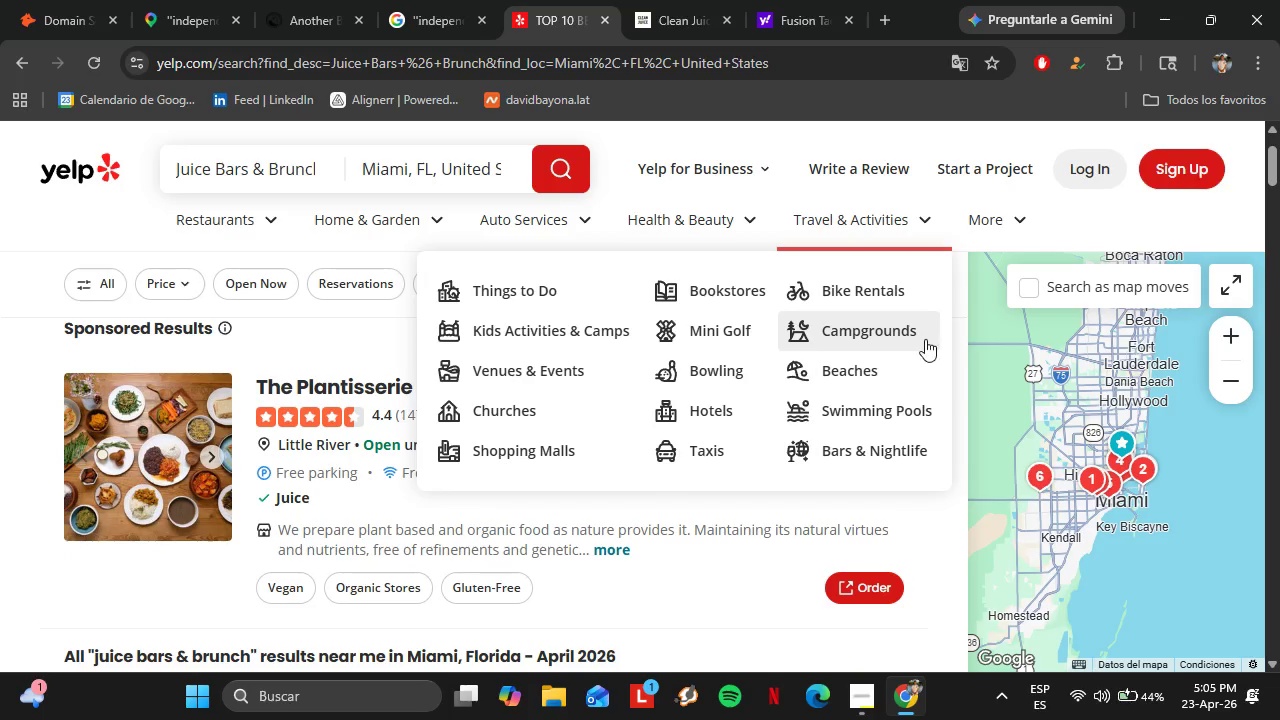 
wait(8.88)
 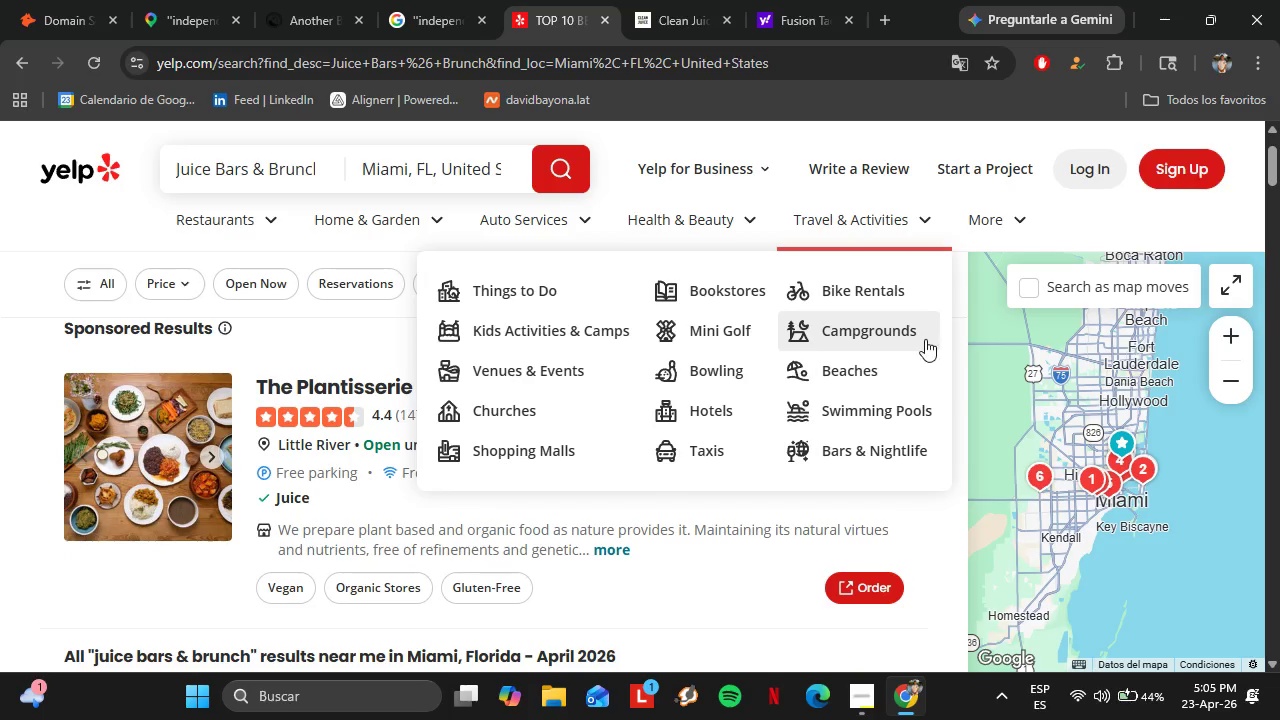 
left_click([103, 281])
 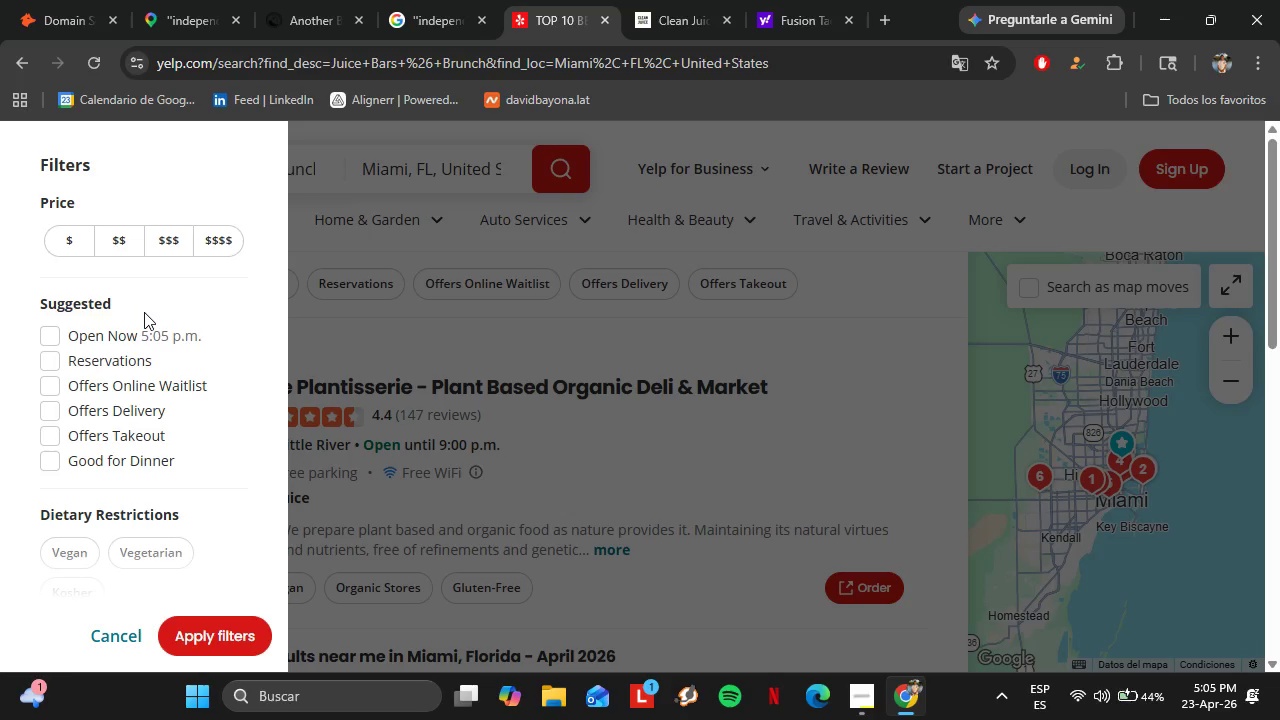 
scroll: coordinate [662, 403], scroll_direction: down, amount: 7.0
 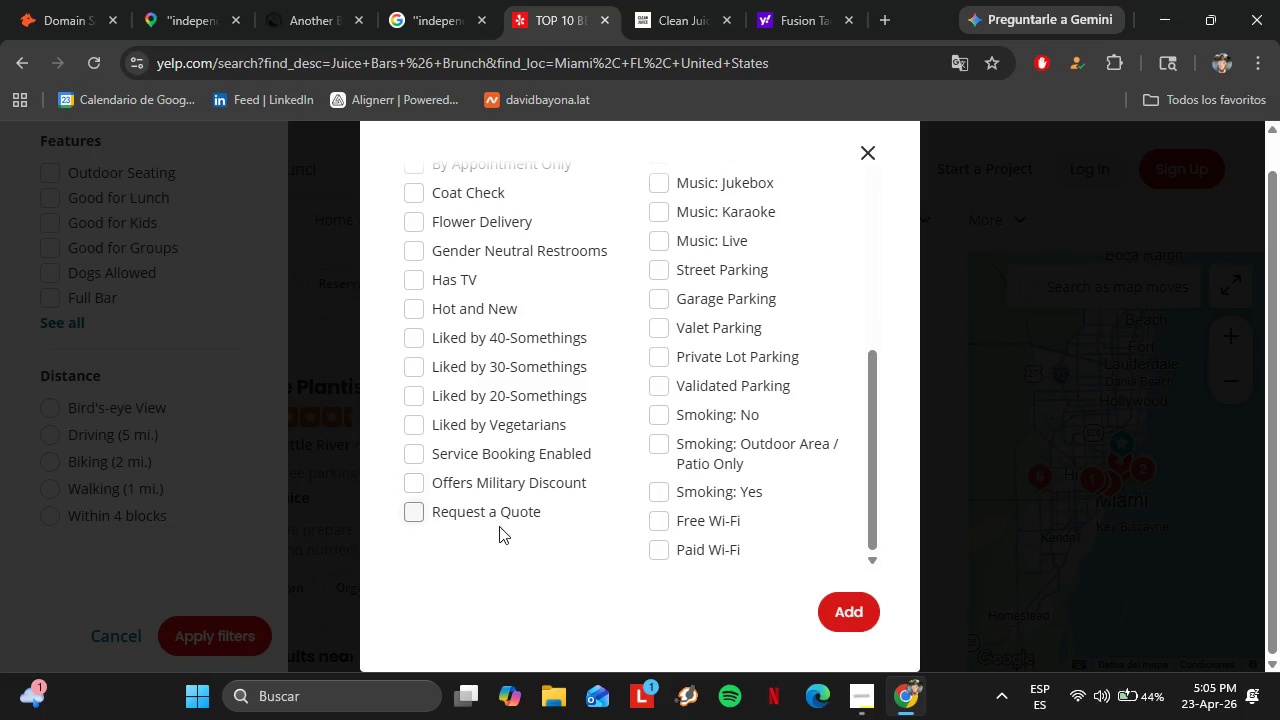 
wait(6.14)
 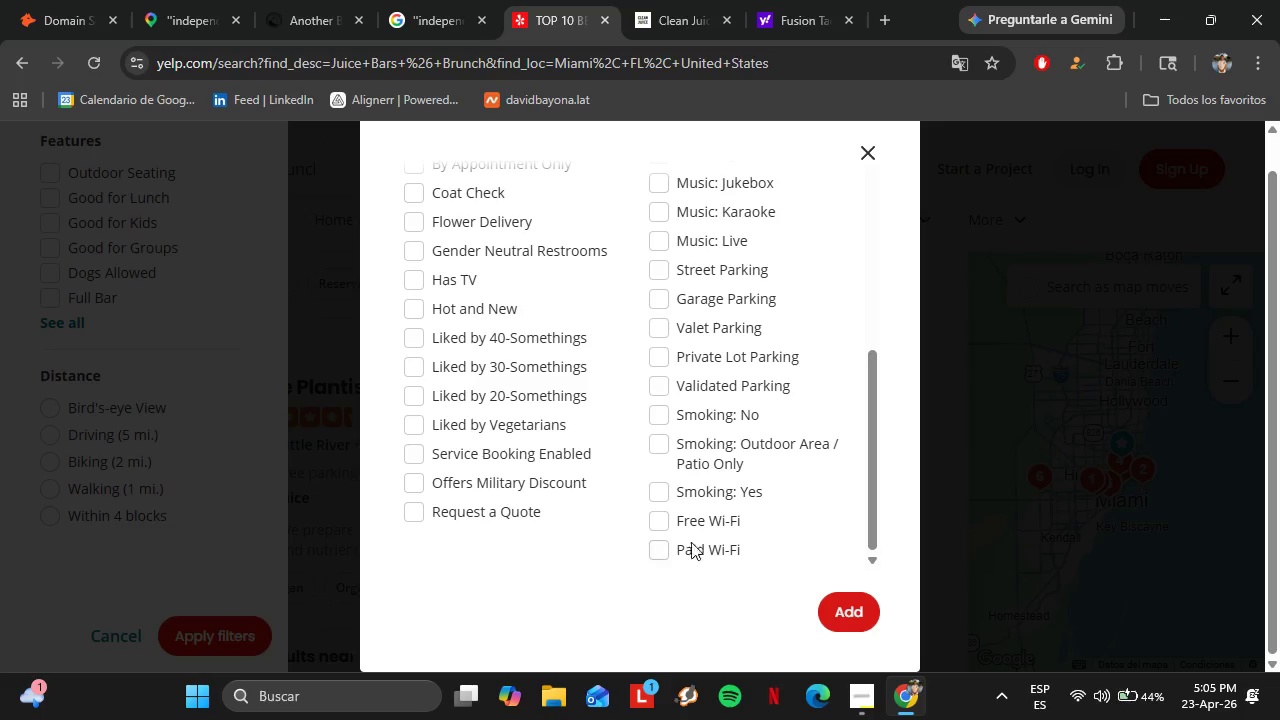 
scroll: coordinate [511, 449], scroll_direction: up, amount: 7.0
 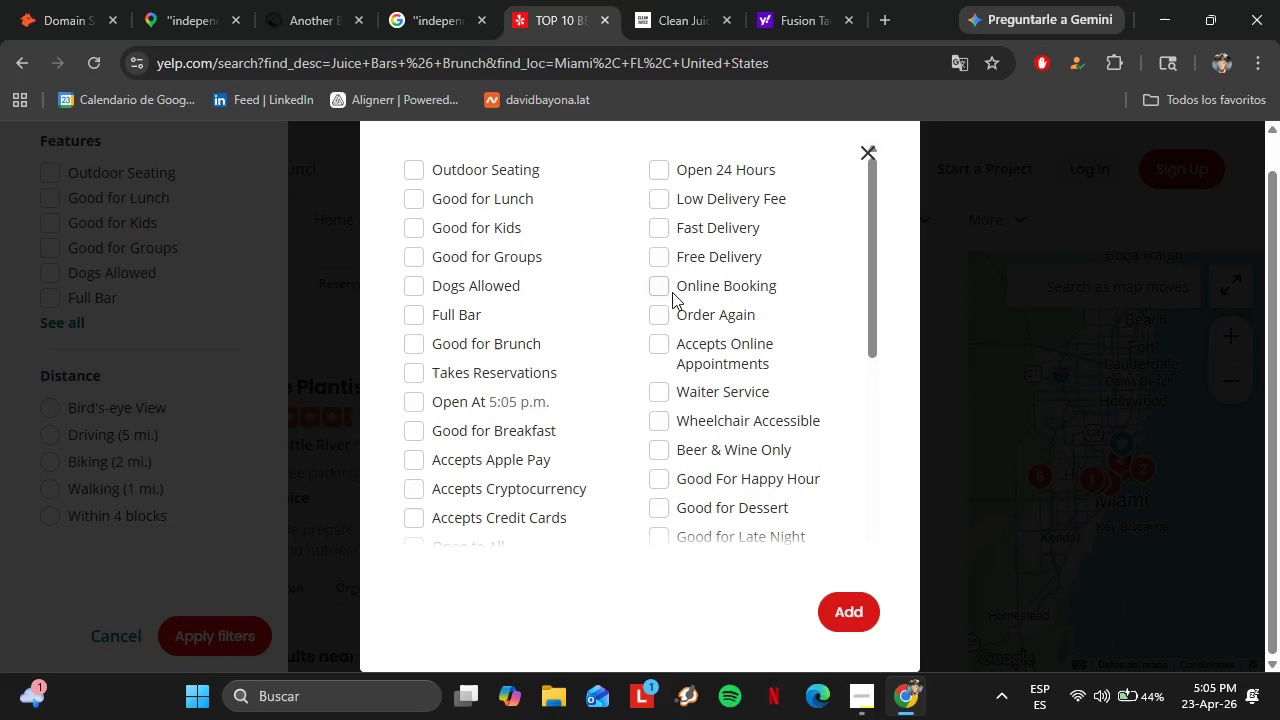 
scroll: coordinate [758, 371], scroll_direction: down, amount: 11.0
 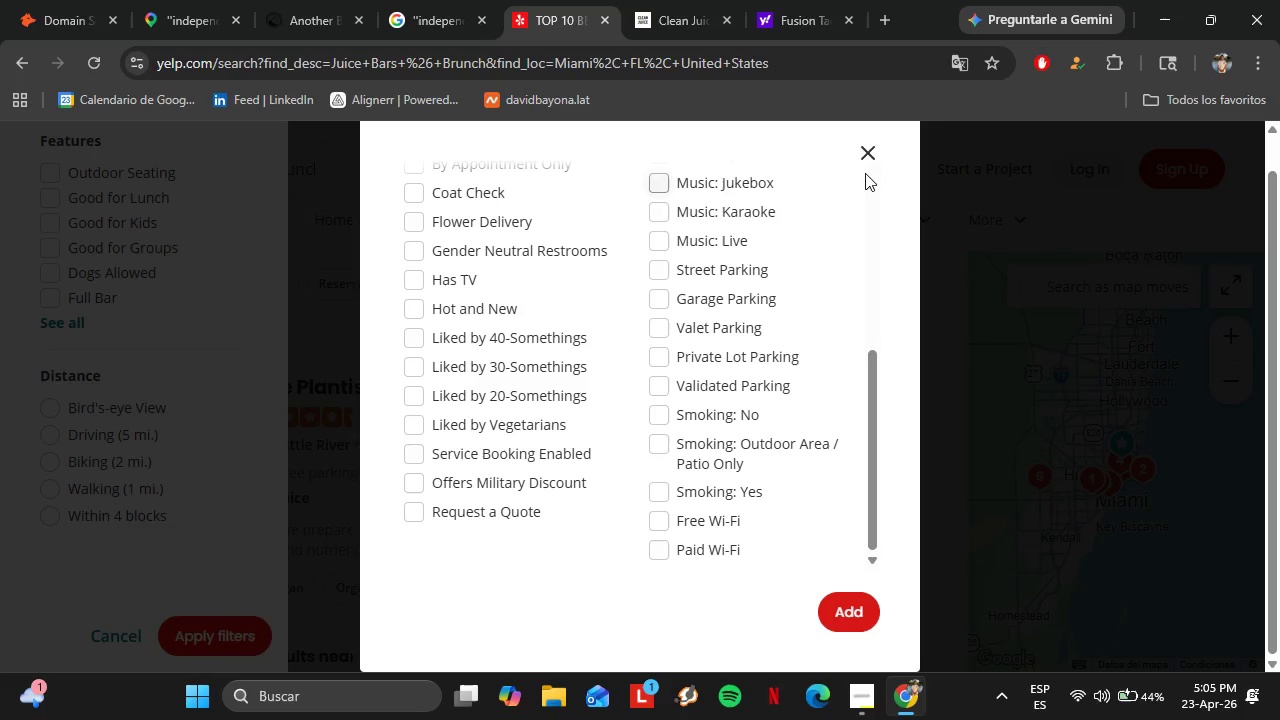 
left_click([864, 158])
 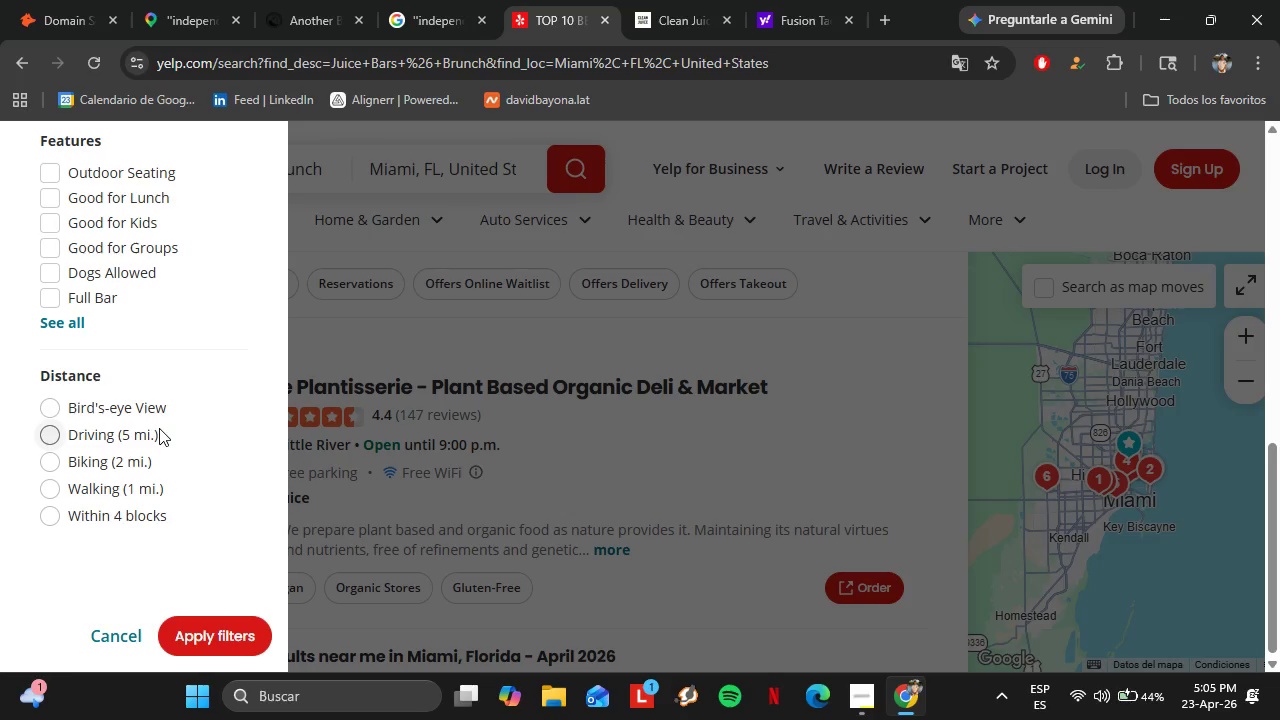 
scroll: coordinate [159, 428], scroll_direction: down, amount: 6.0
 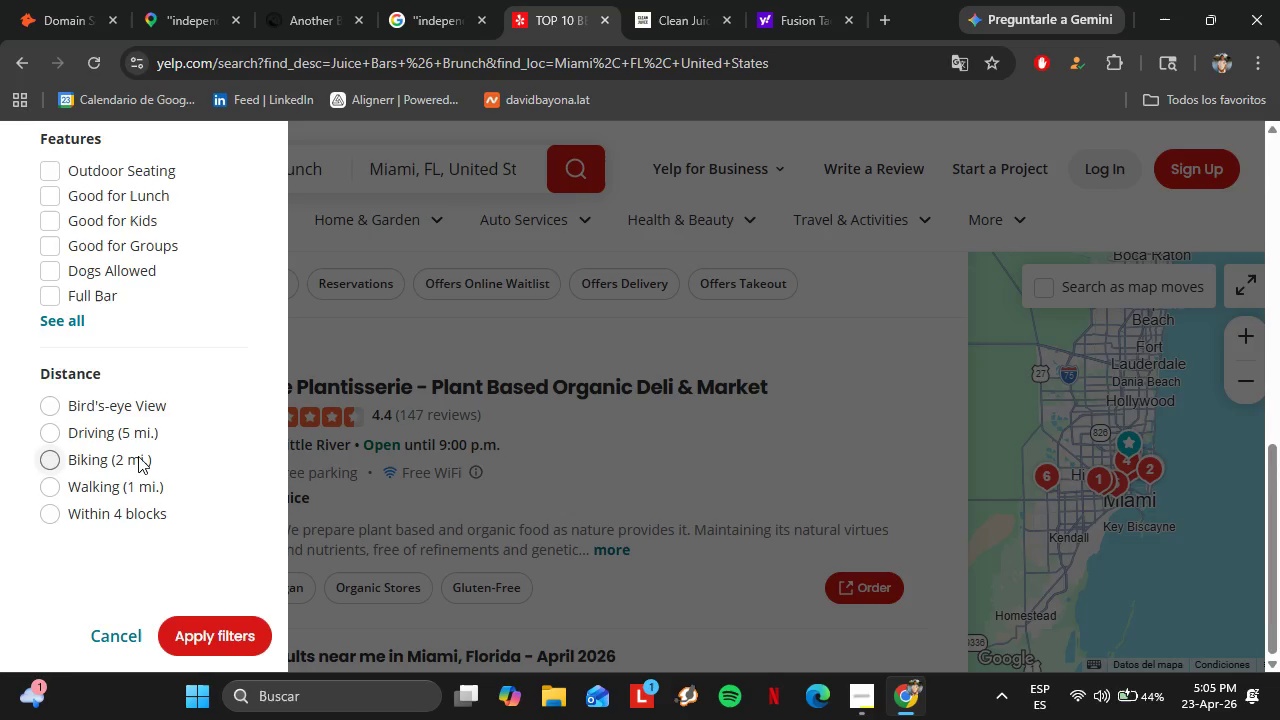 
scroll: coordinate [138, 456], scroll_direction: up, amount: 4.0
 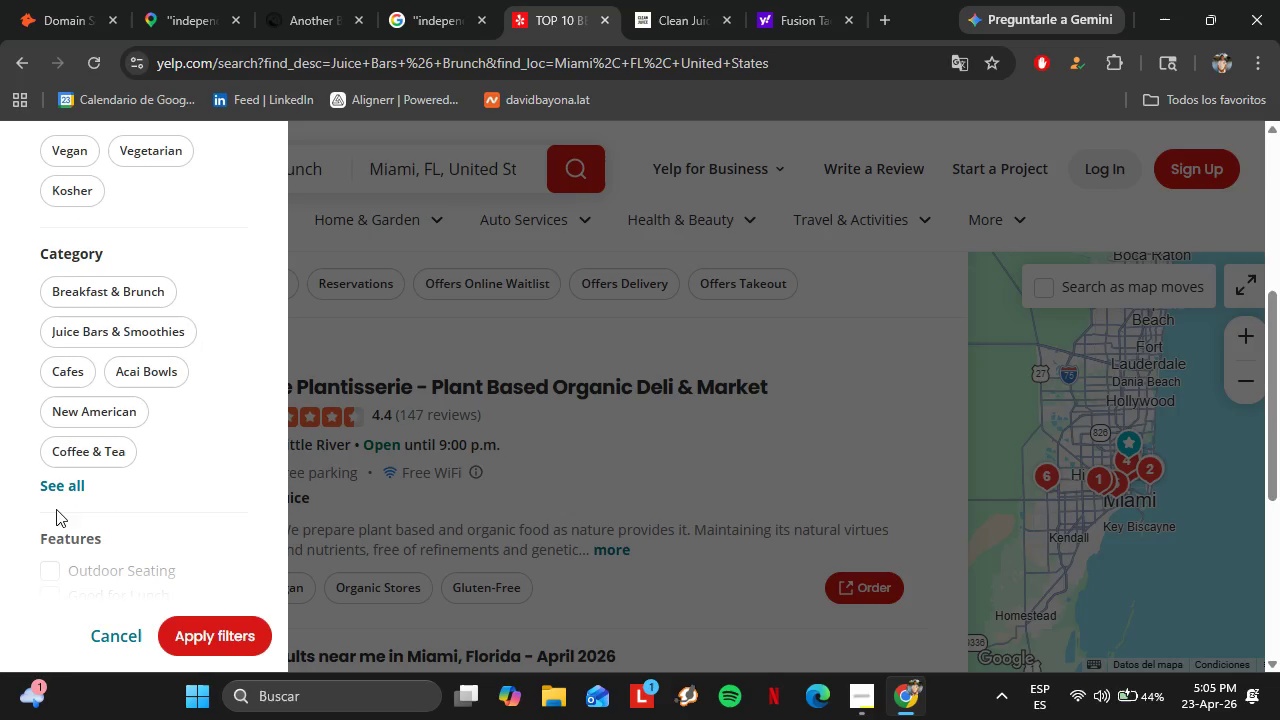 
left_click([61, 499])
 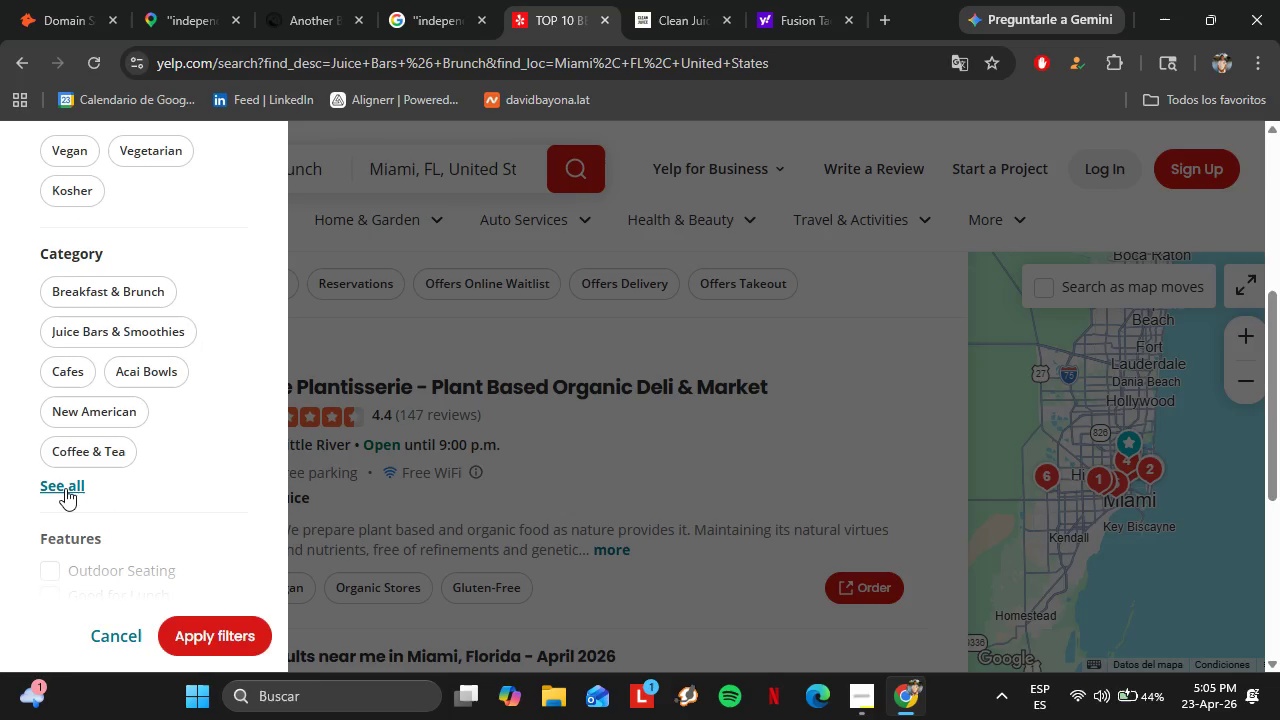 
left_click([65, 488])
 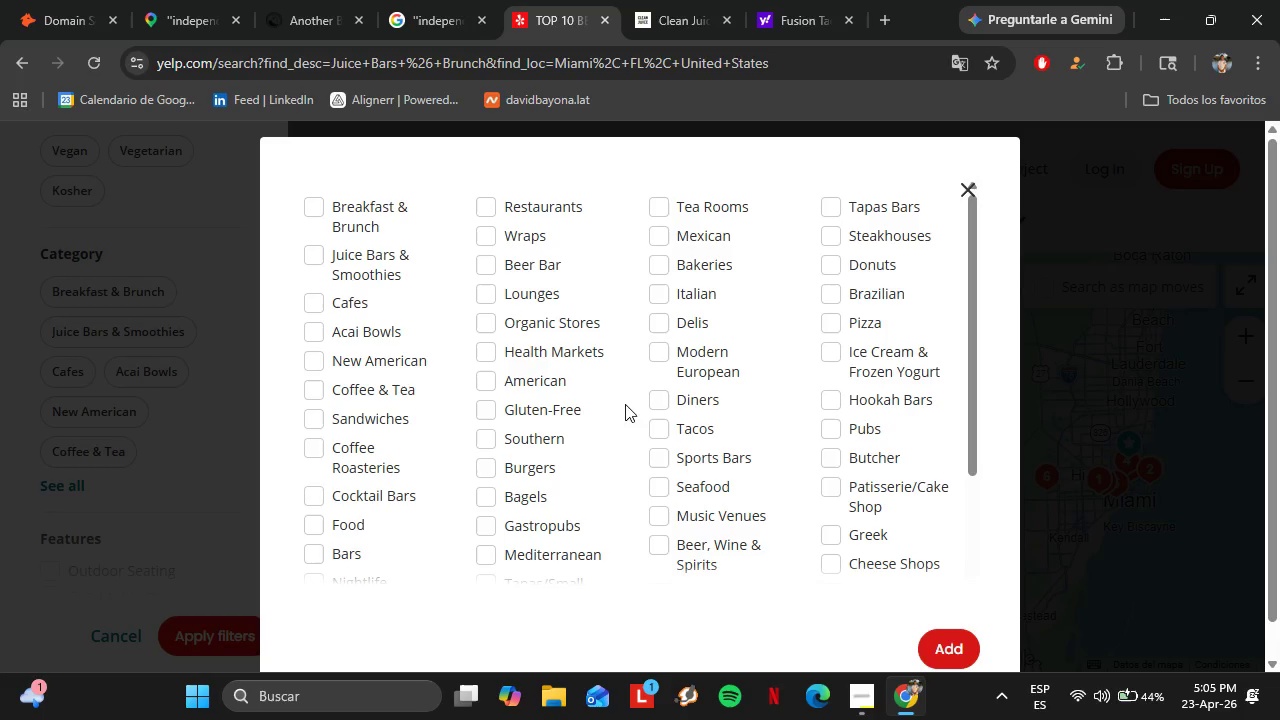 
left_click([312, 216])
 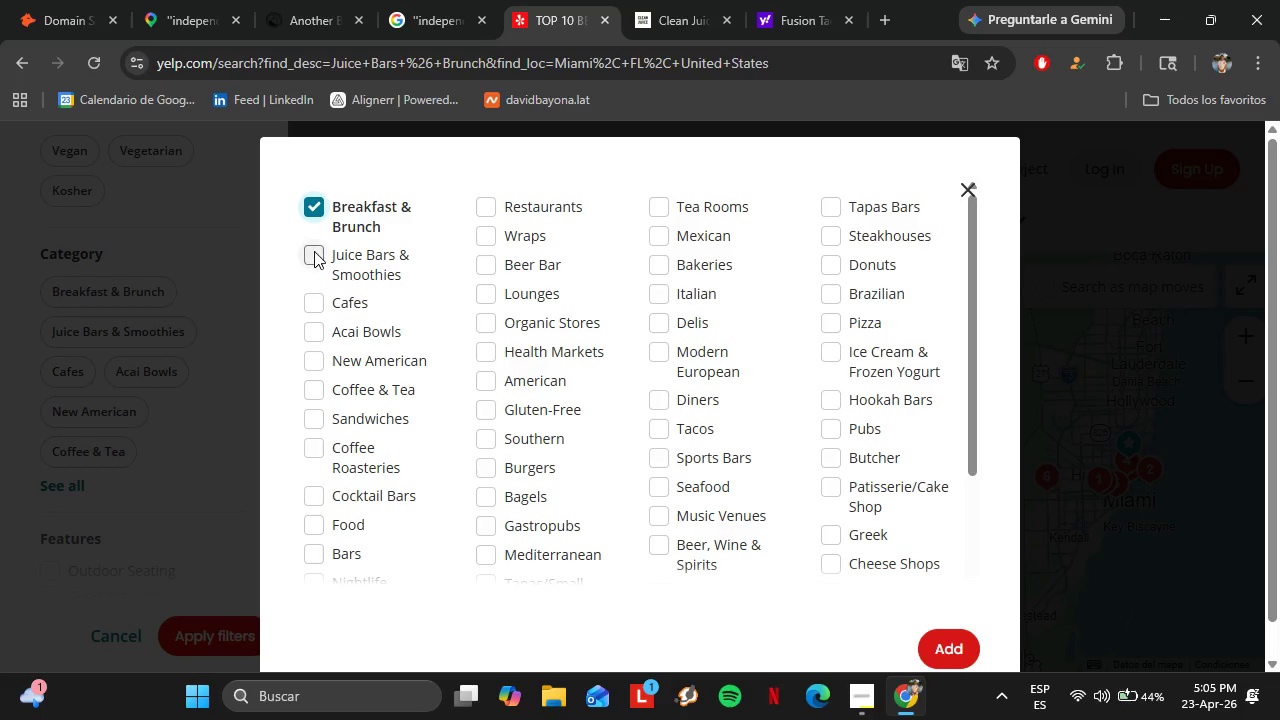 
left_click([314, 251])
 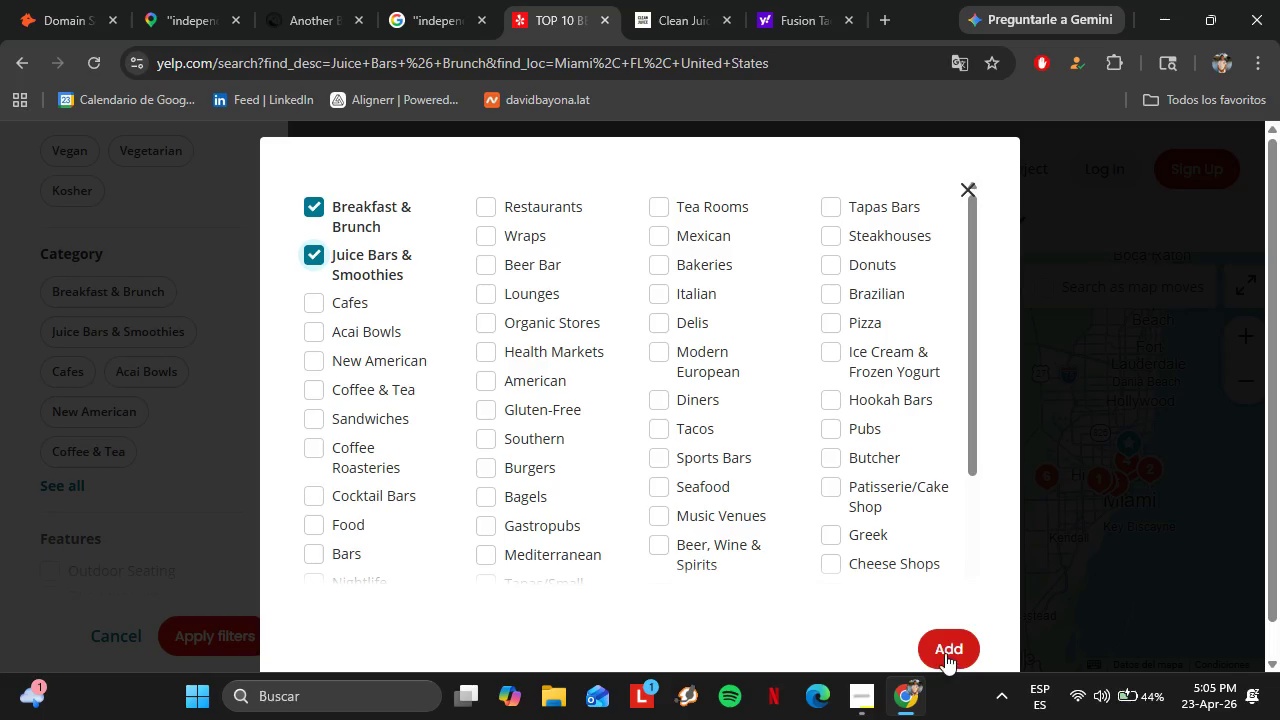 
left_click([947, 651])
 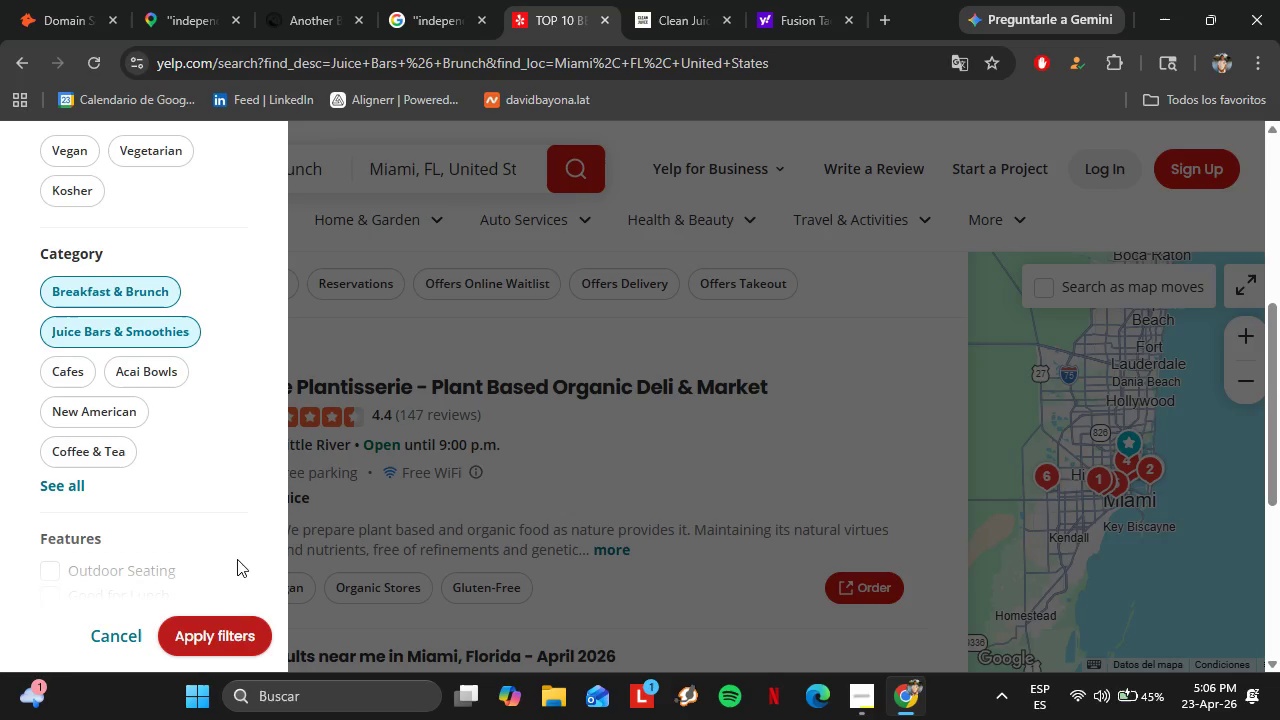 
left_click([240, 639])
 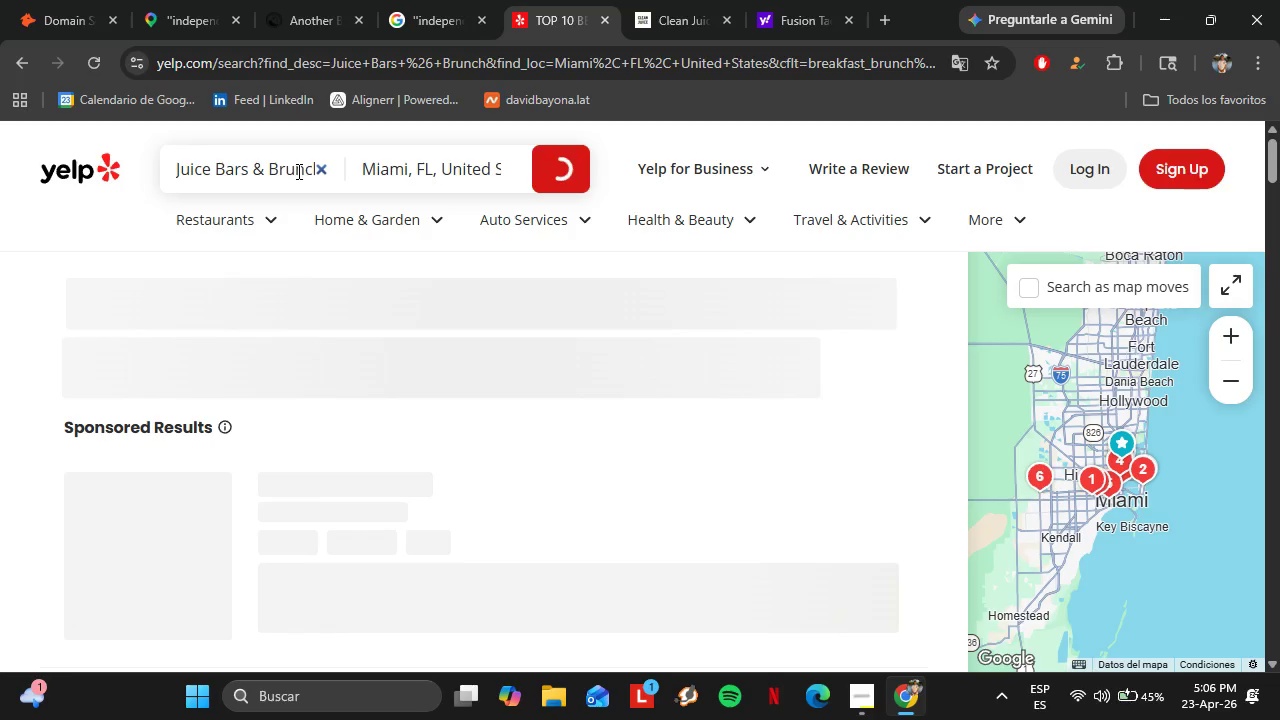 
double_click([295, 167])
 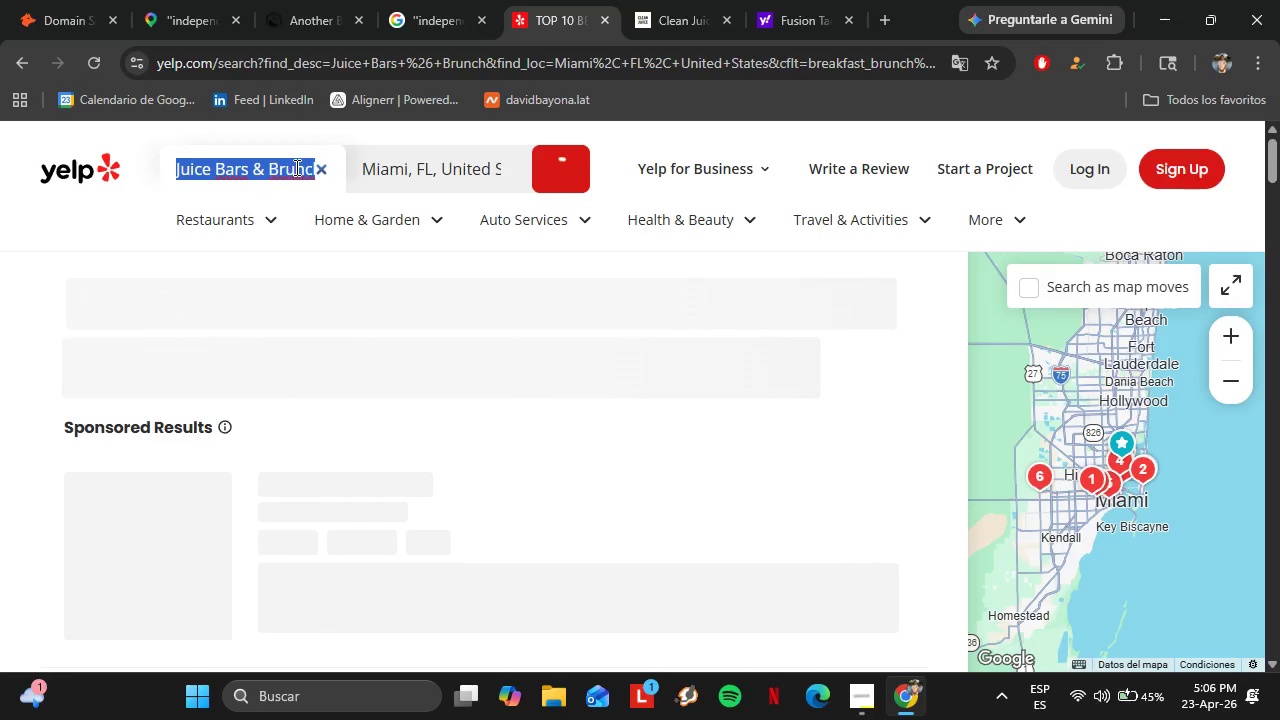 
key(Backspace)
 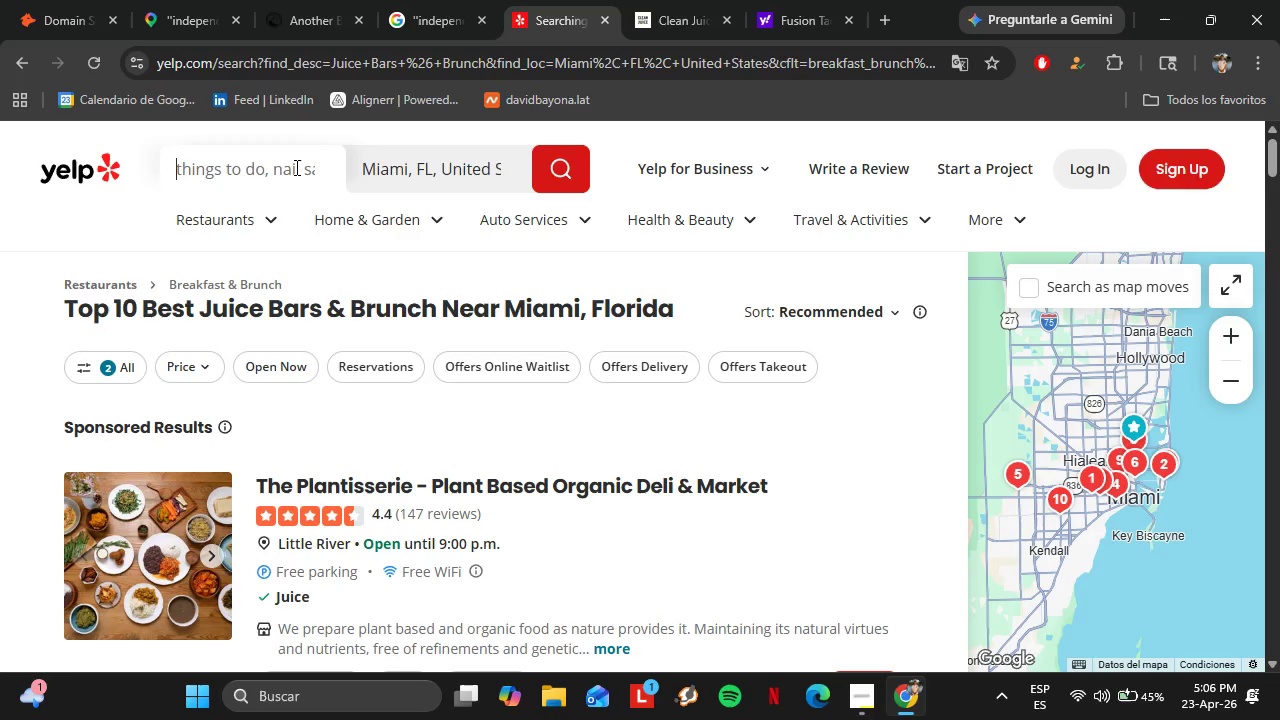 
key(Enter)
 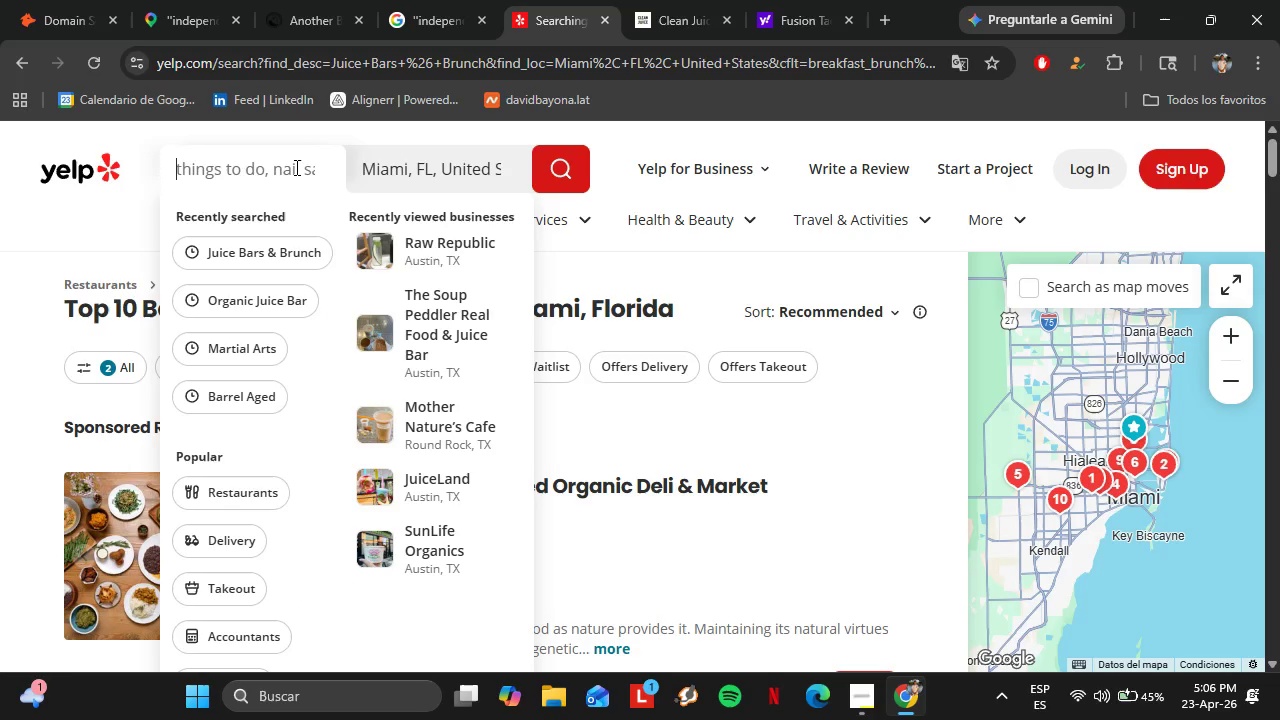 
key(Enter)
 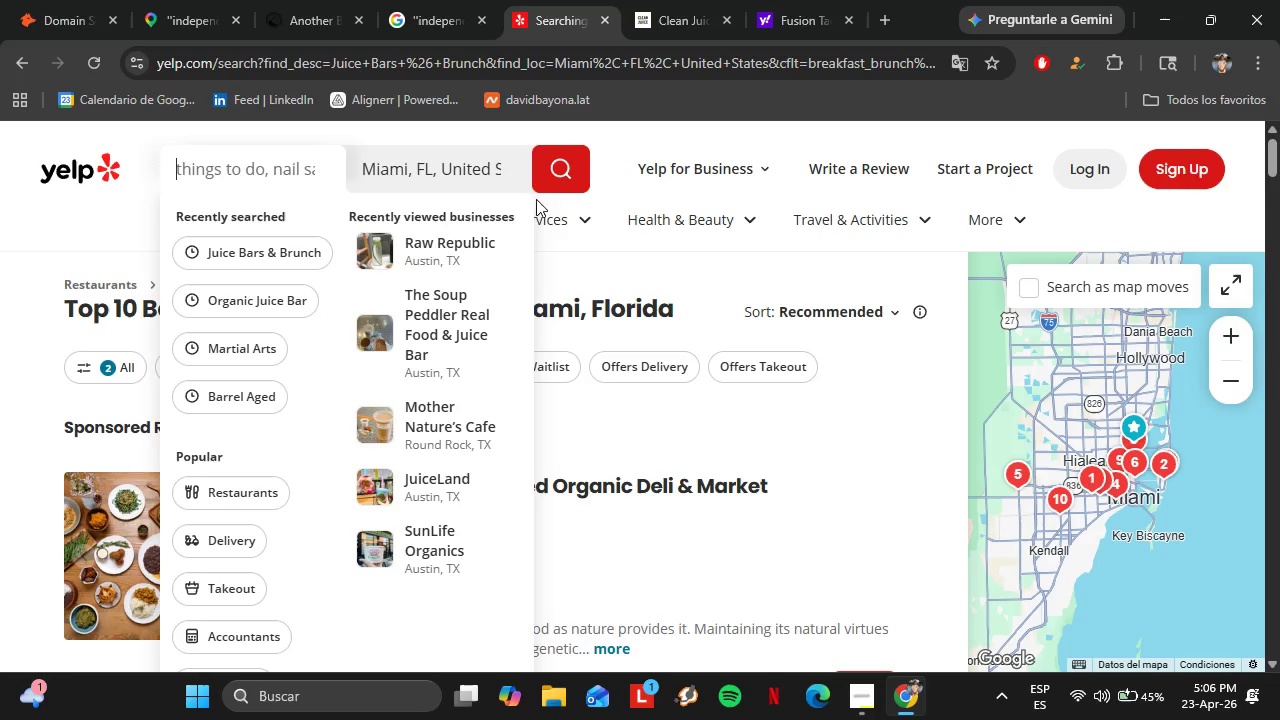 
left_click([548, 180])
 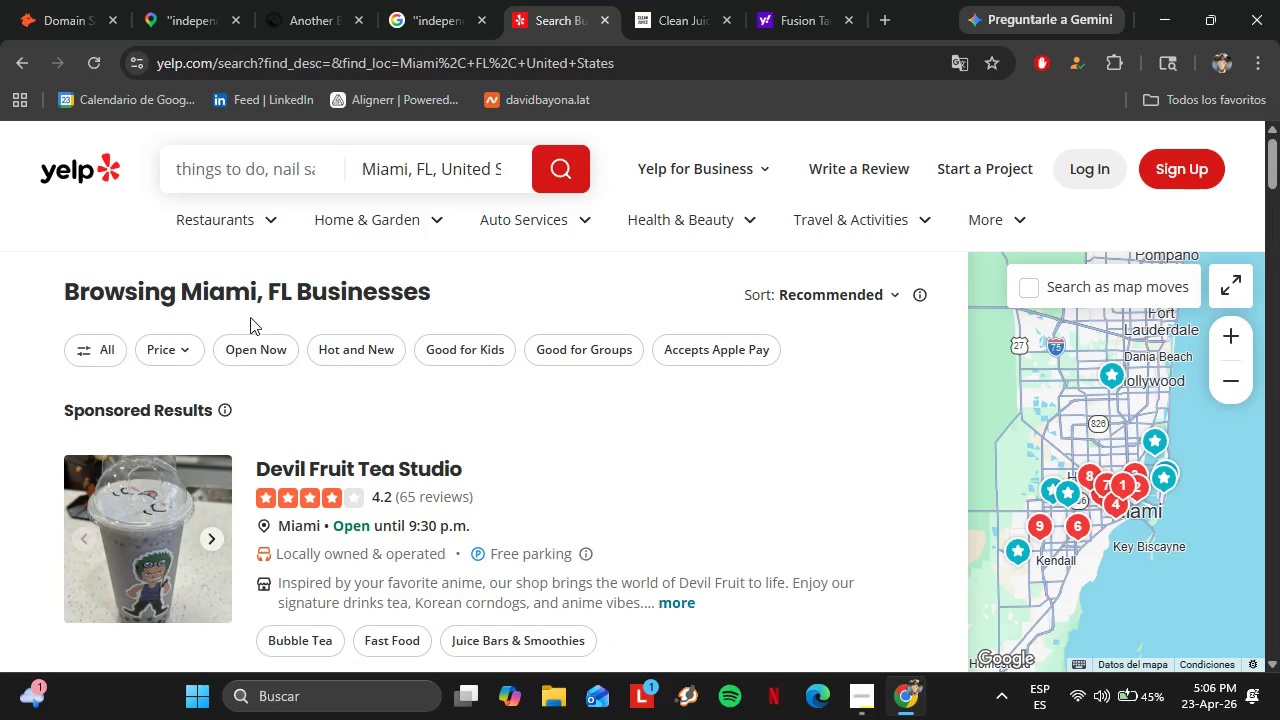 
wait(6.06)
 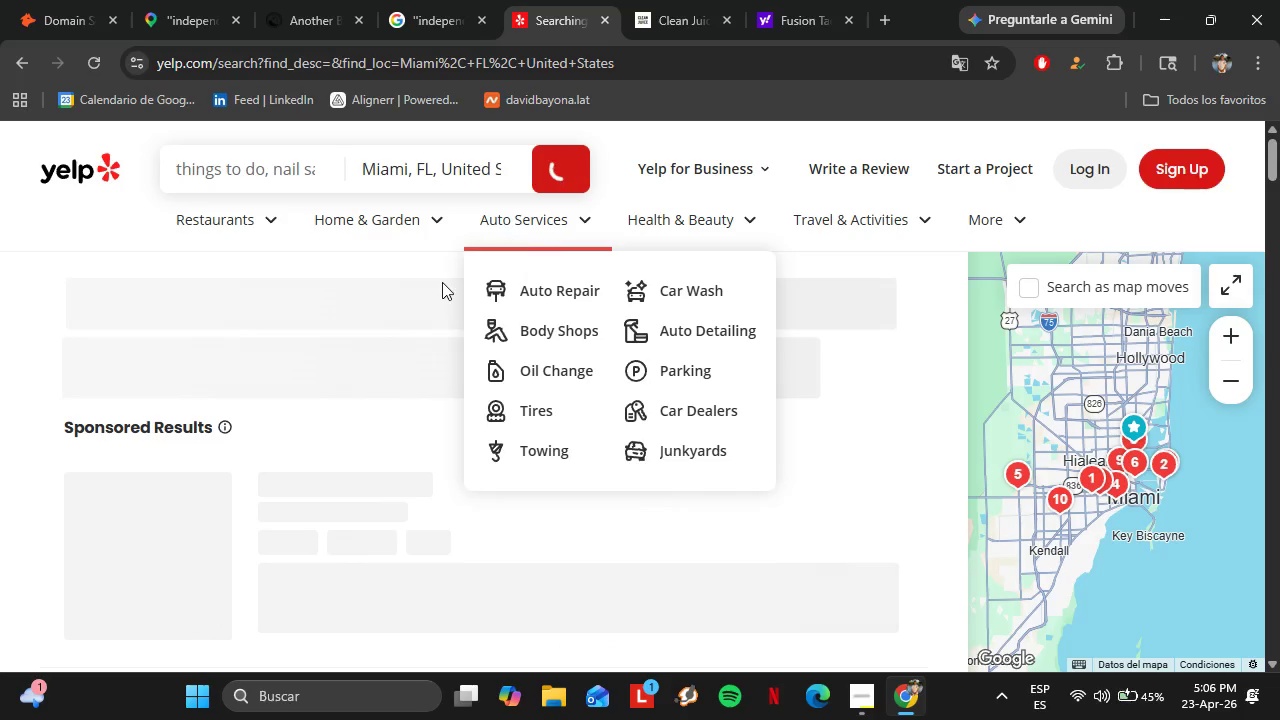 
left_click([97, 358])
 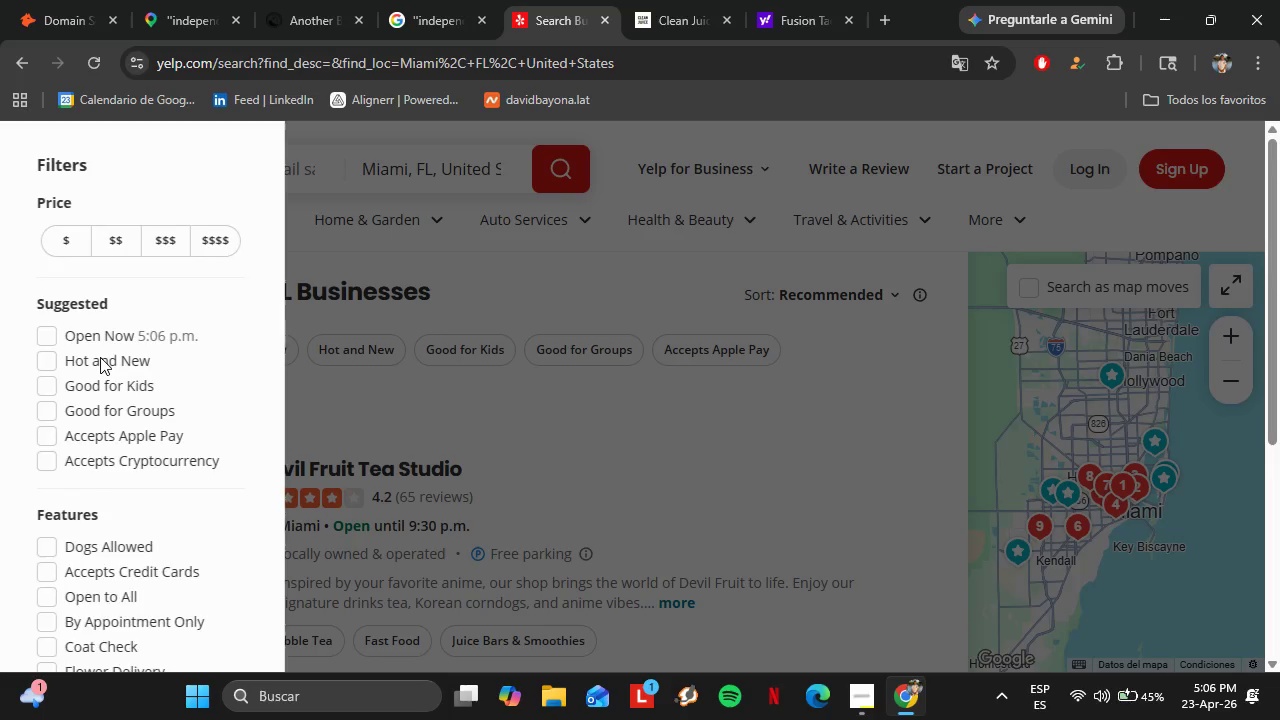 
scroll: coordinate [108, 410], scroll_direction: down, amount: 8.0
 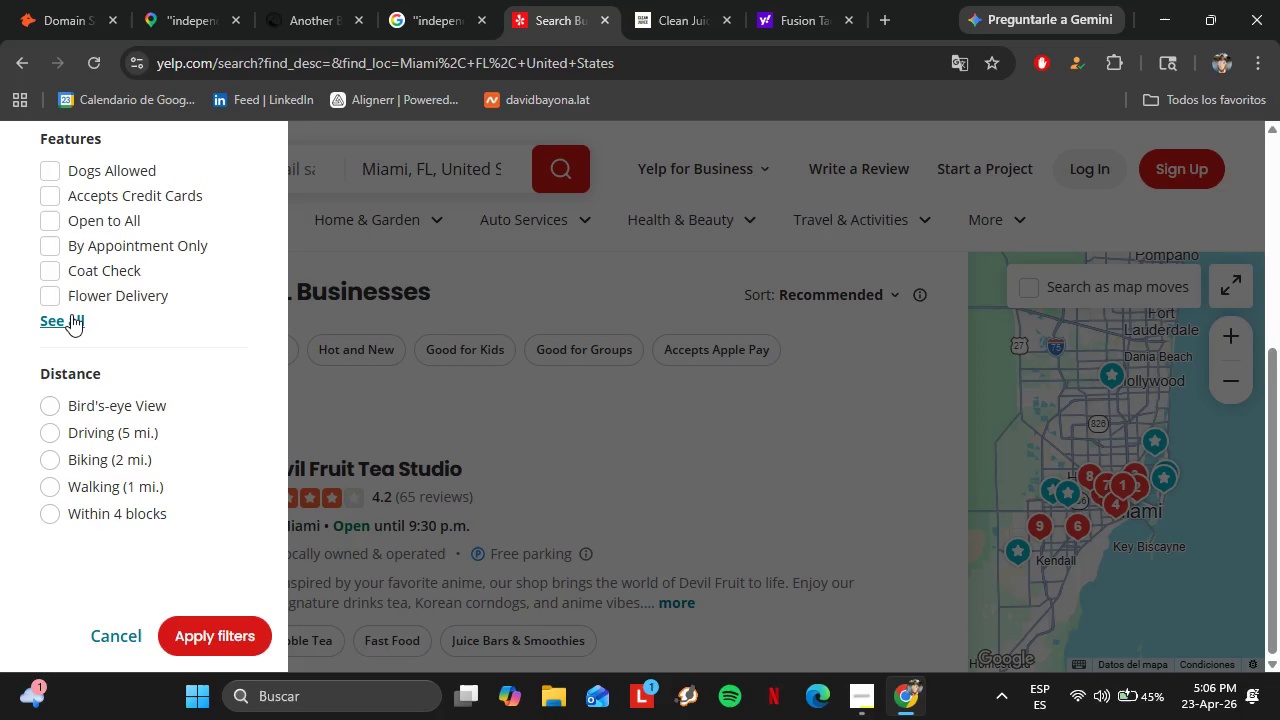 
left_click([71, 313])
 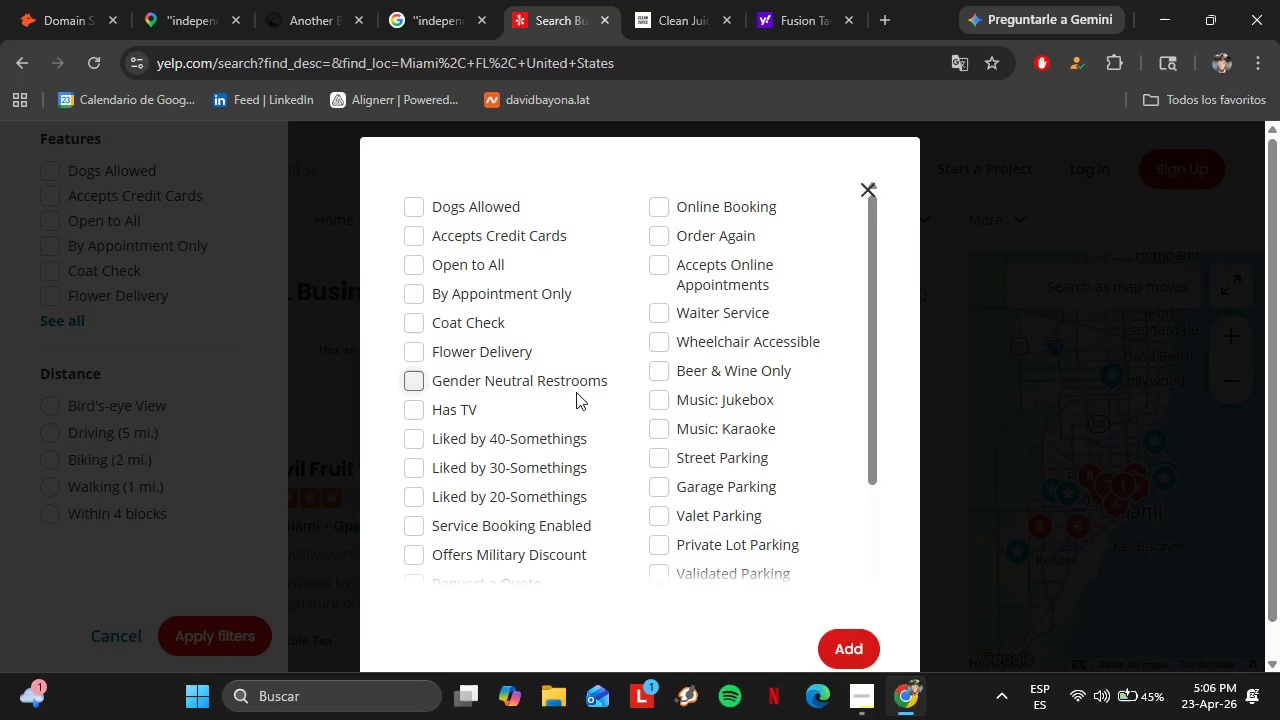 
scroll: coordinate [576, 392], scroll_direction: down, amount: 6.0
 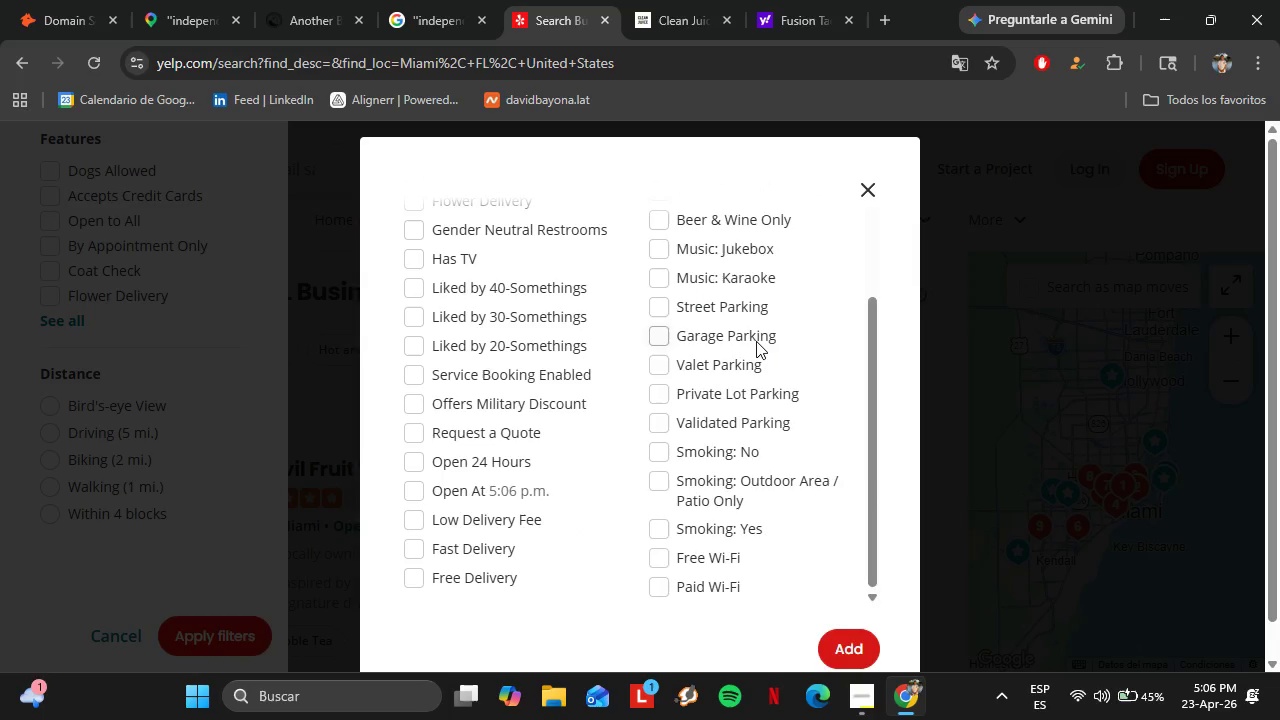 
scroll: coordinate [756, 341], scroll_direction: up, amount: 2.0
 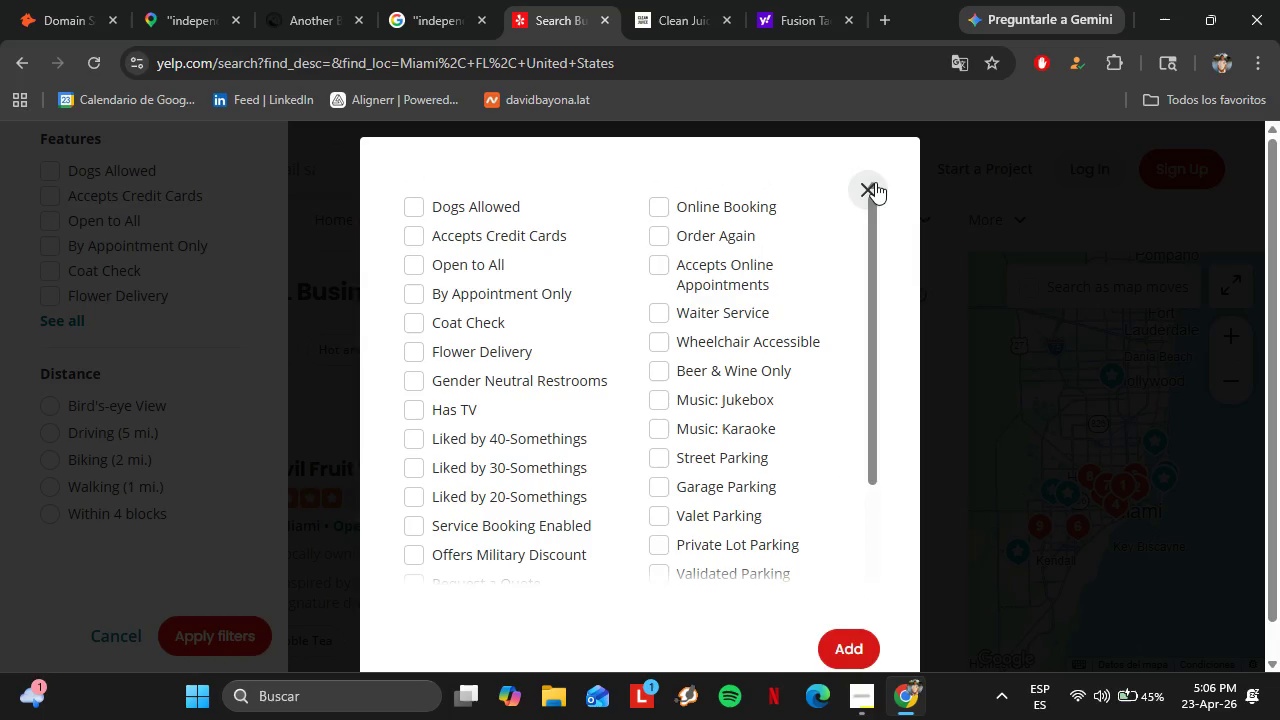 
left_click([875, 182])
 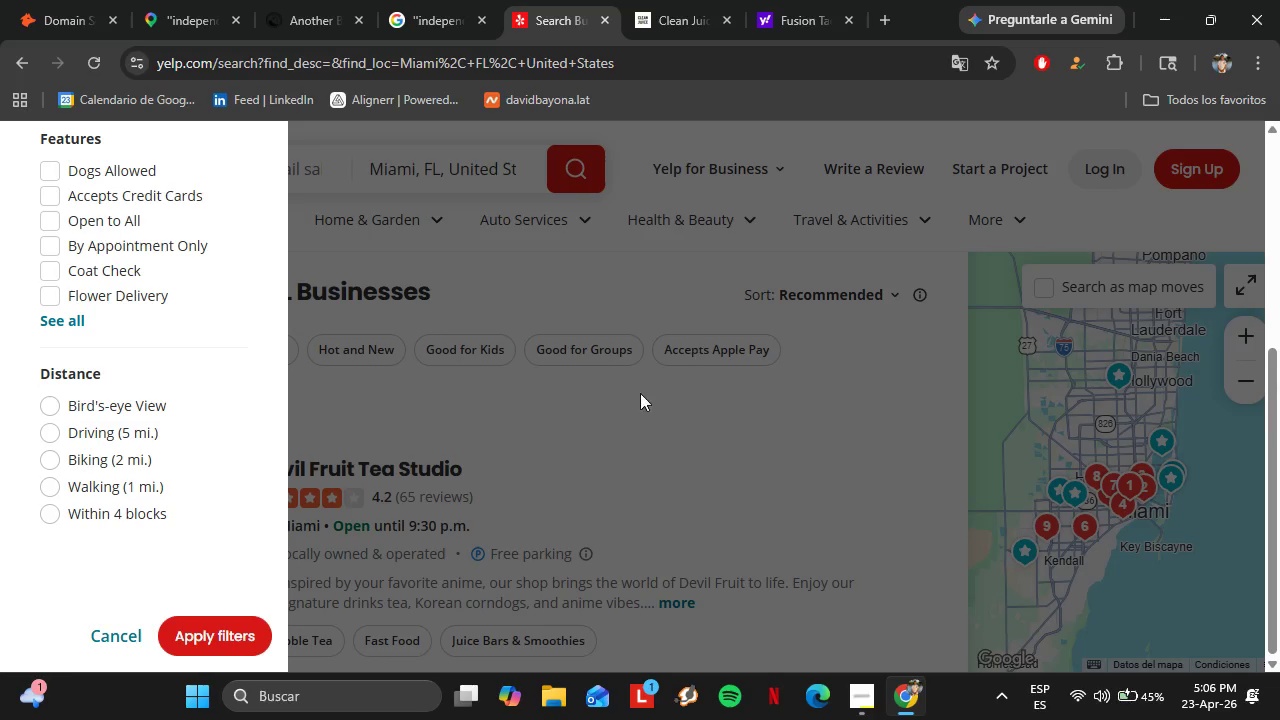 
left_click([611, 432])
 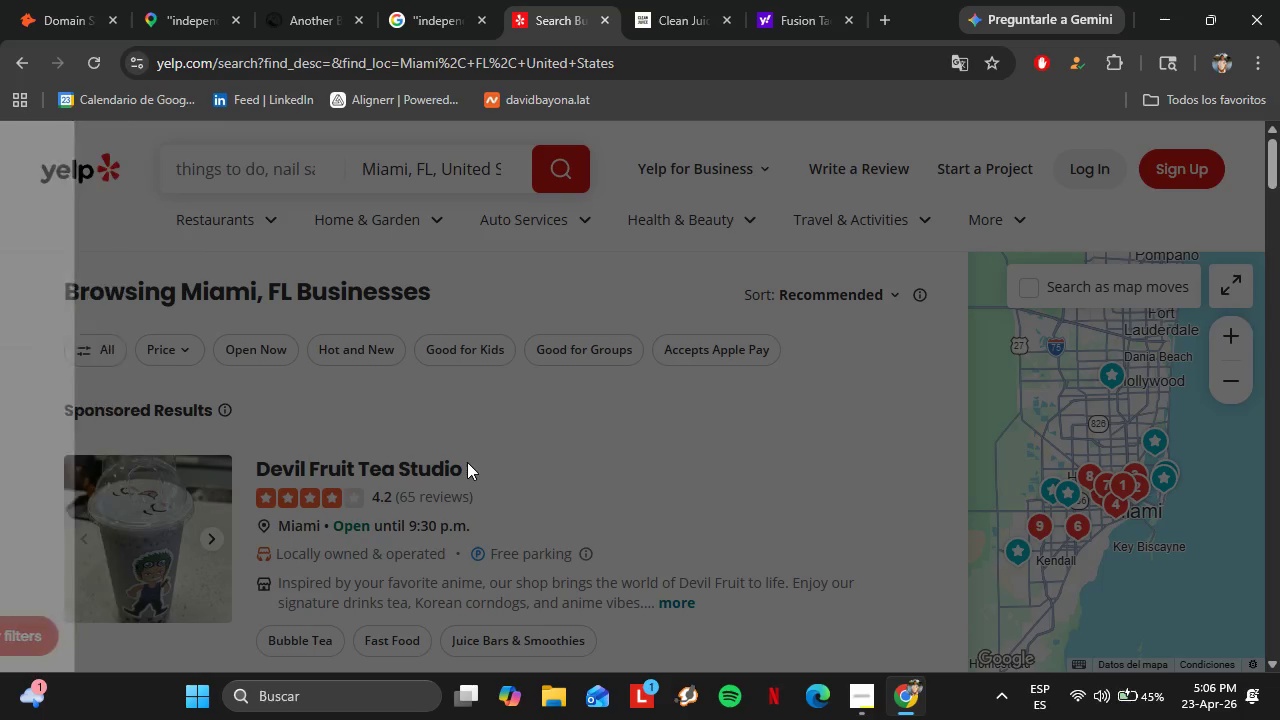 
scroll: coordinate [466, 461], scroll_direction: up, amount: 2.0
 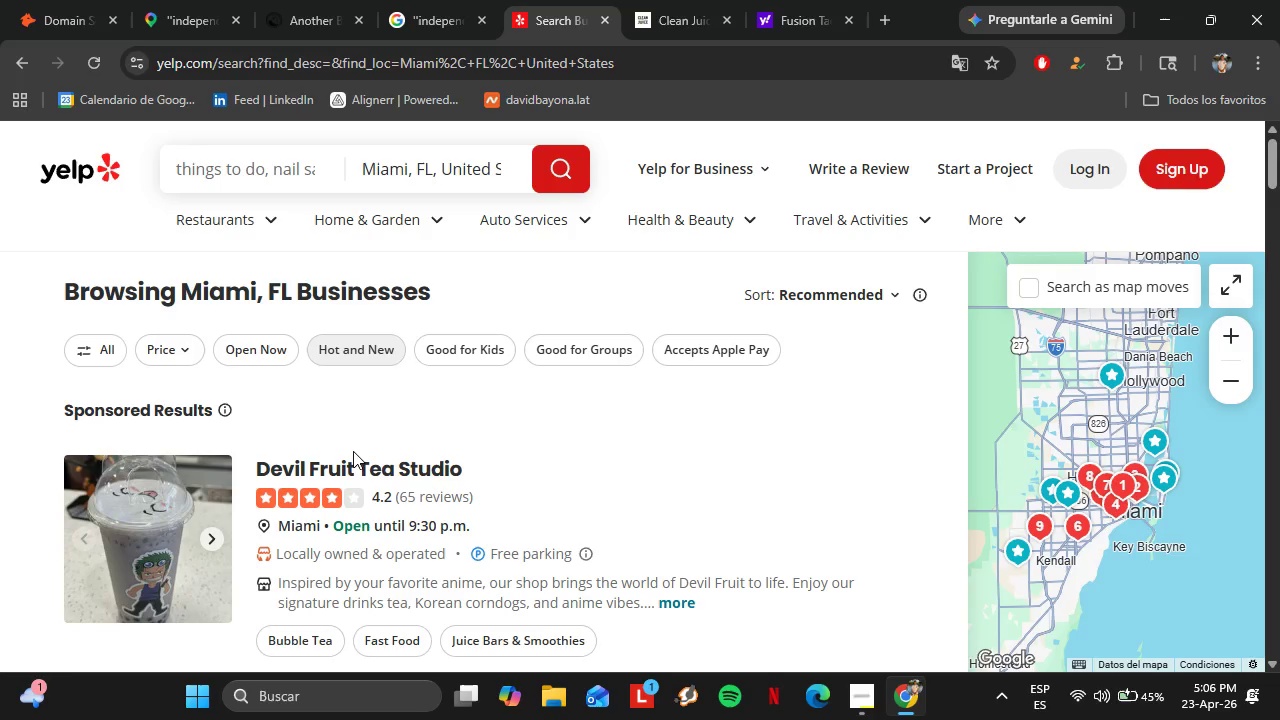 
scroll: coordinate [382, 452], scroll_direction: down, amount: 17.0
 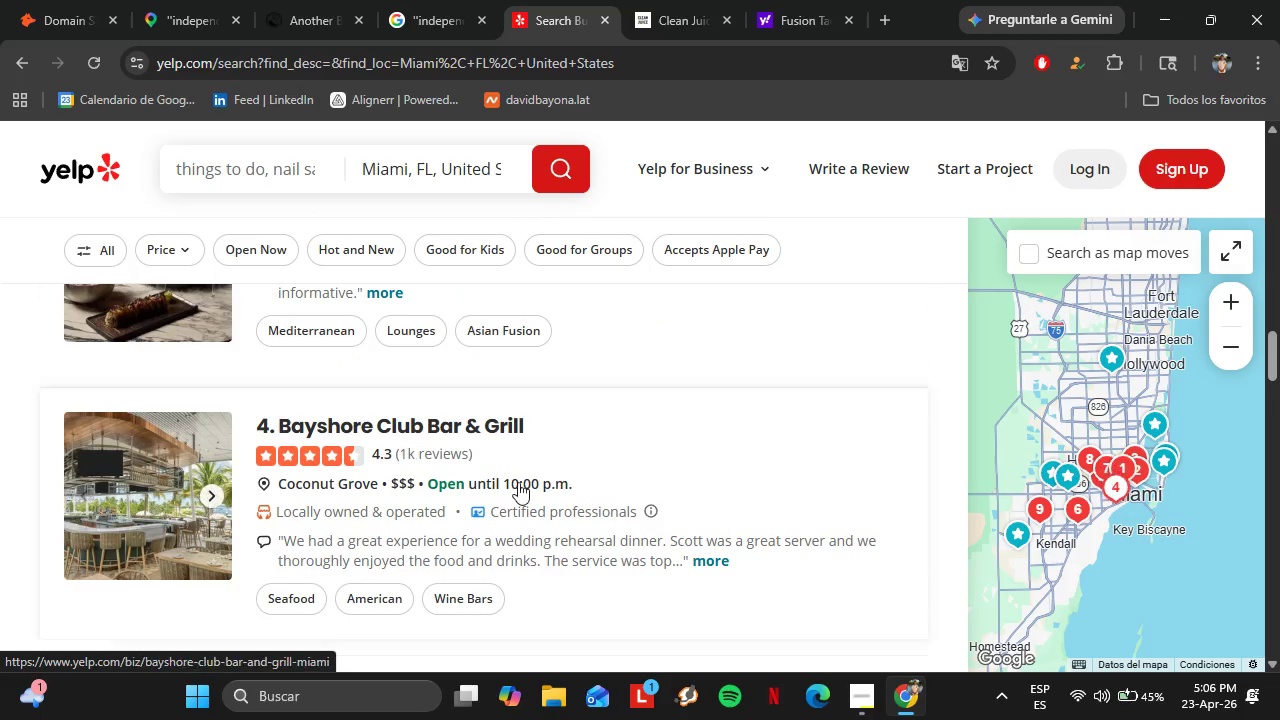 
scroll: coordinate [518, 482], scroll_direction: up, amount: 1.0
 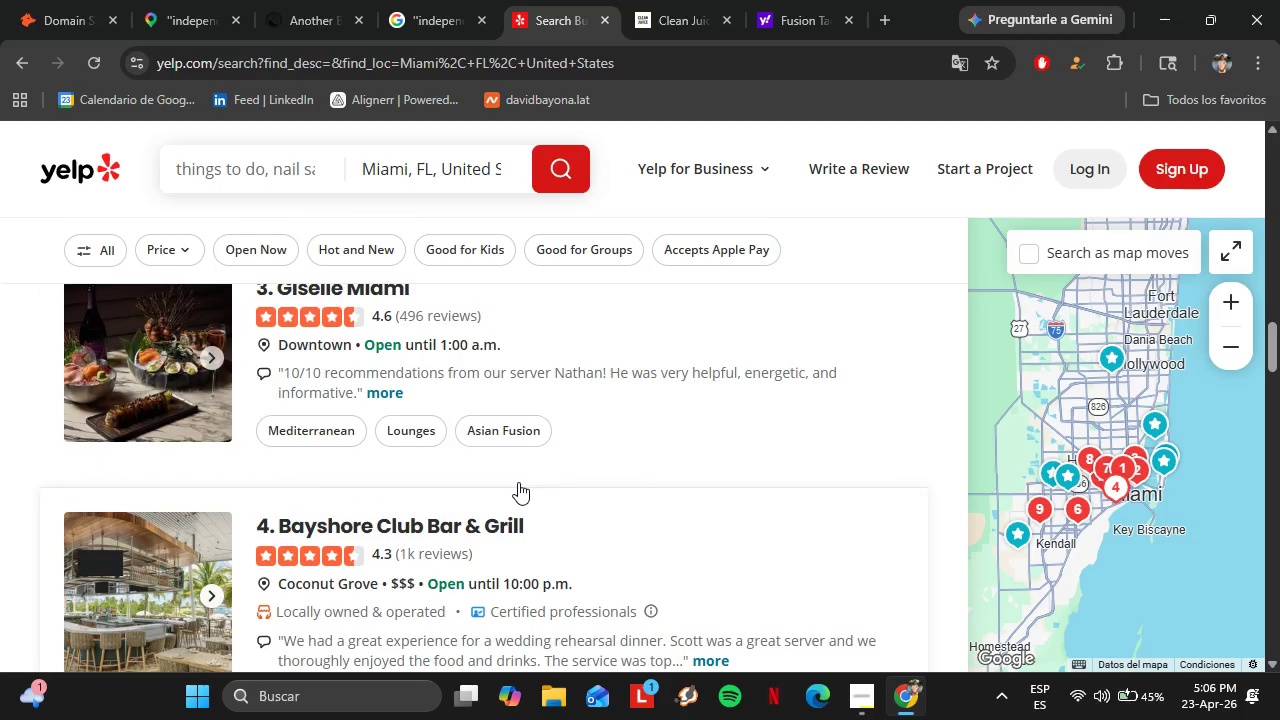 
scroll: coordinate [473, 476], scroll_direction: down, amount: 5.0
 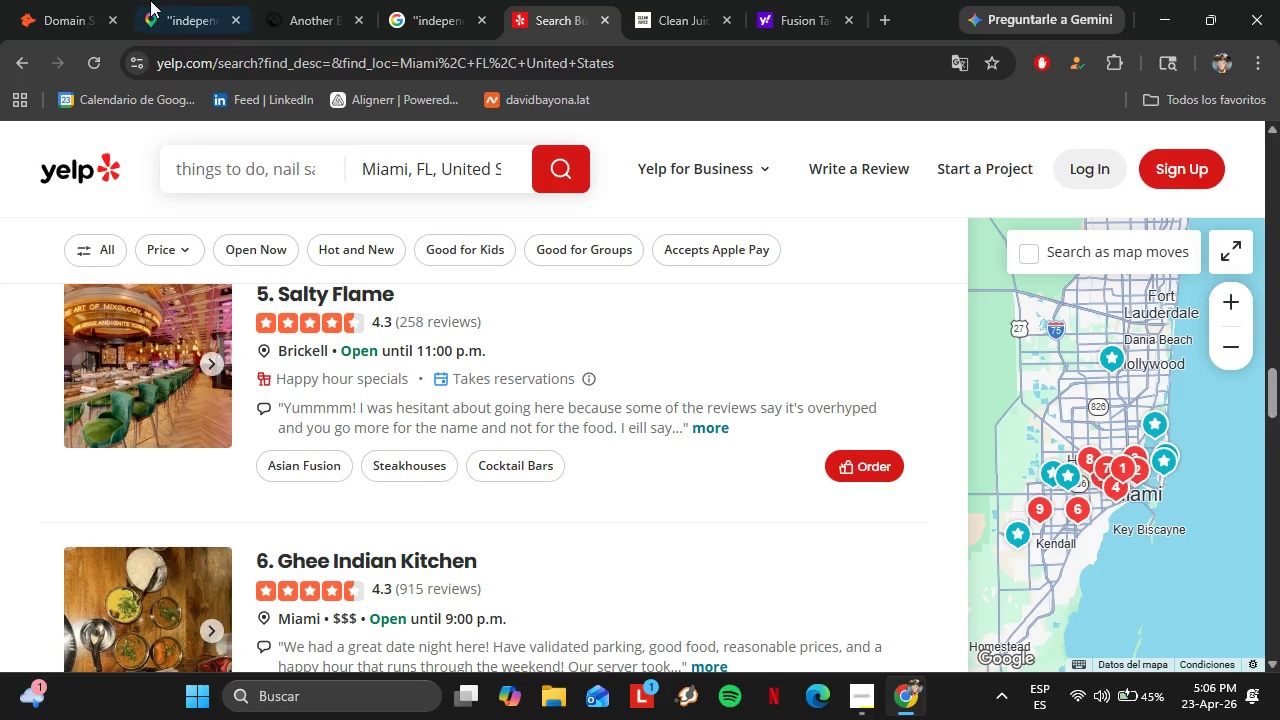 
left_click([149, 0])
 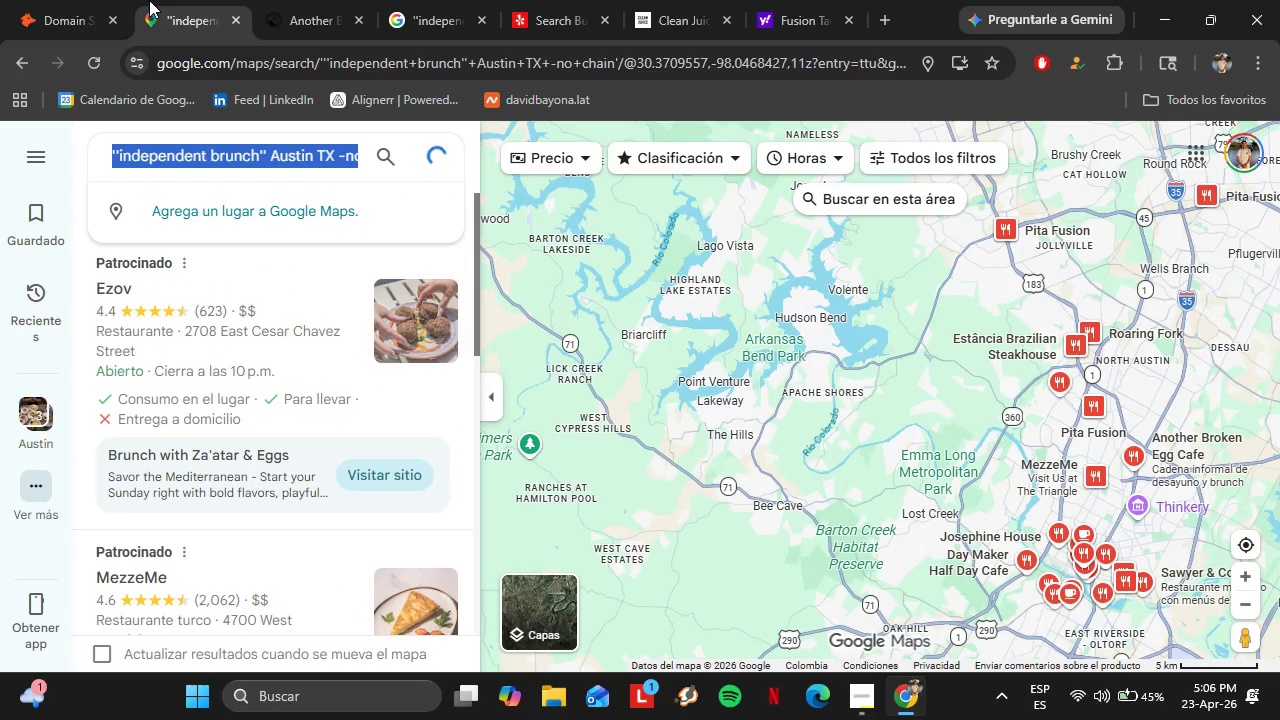 
scroll: coordinate [272, 360], scroll_direction: down, amount: 6.0
 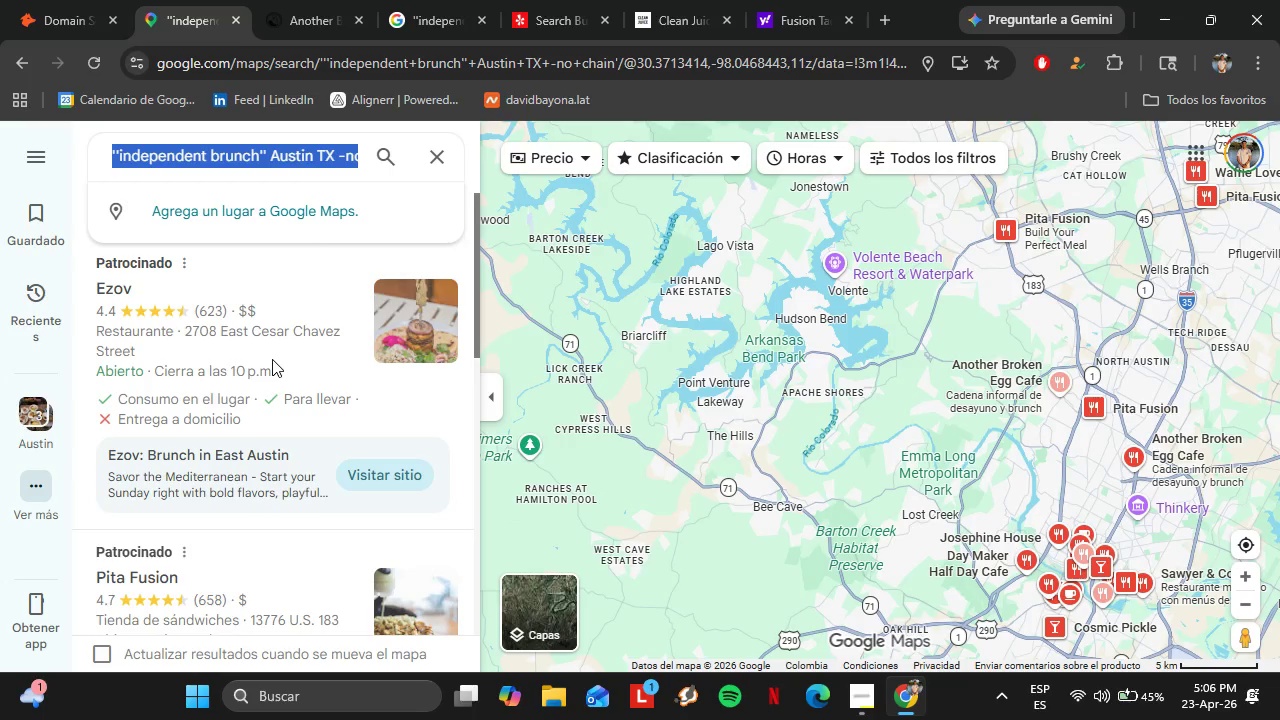 
wait(10.33)
 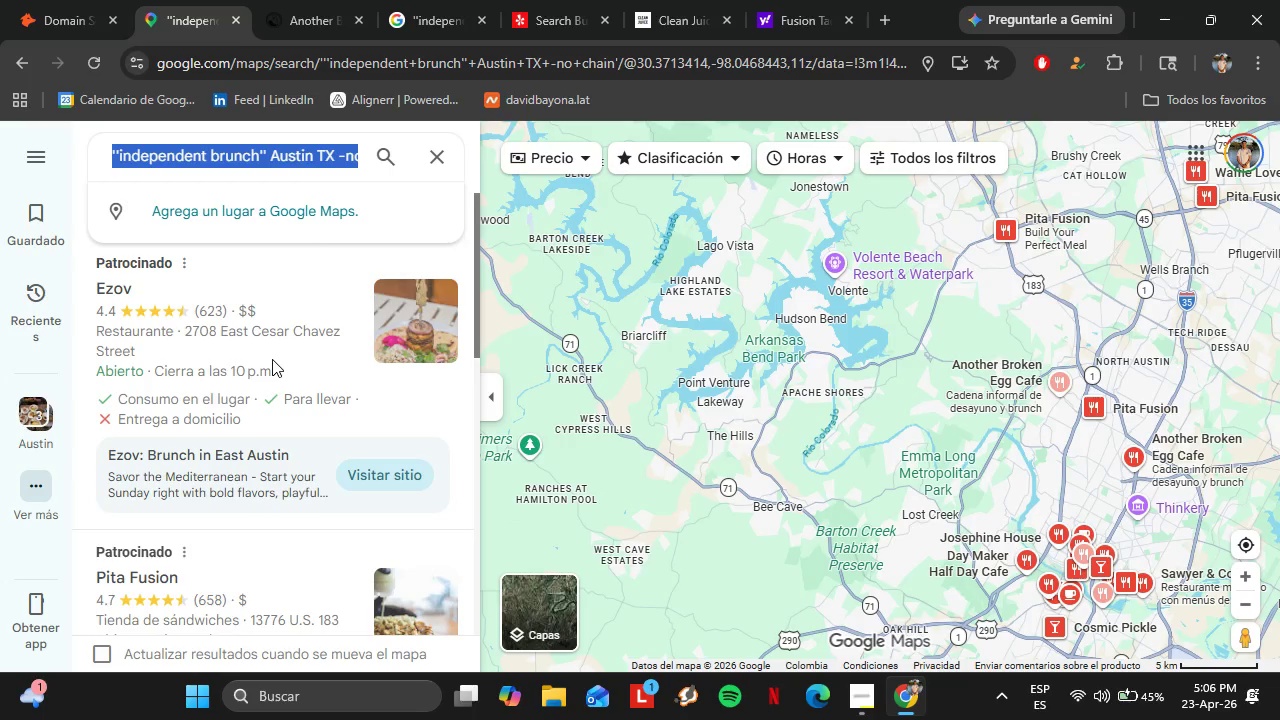 
scroll: coordinate [432, 433], scroll_direction: down, amount: 1.0
 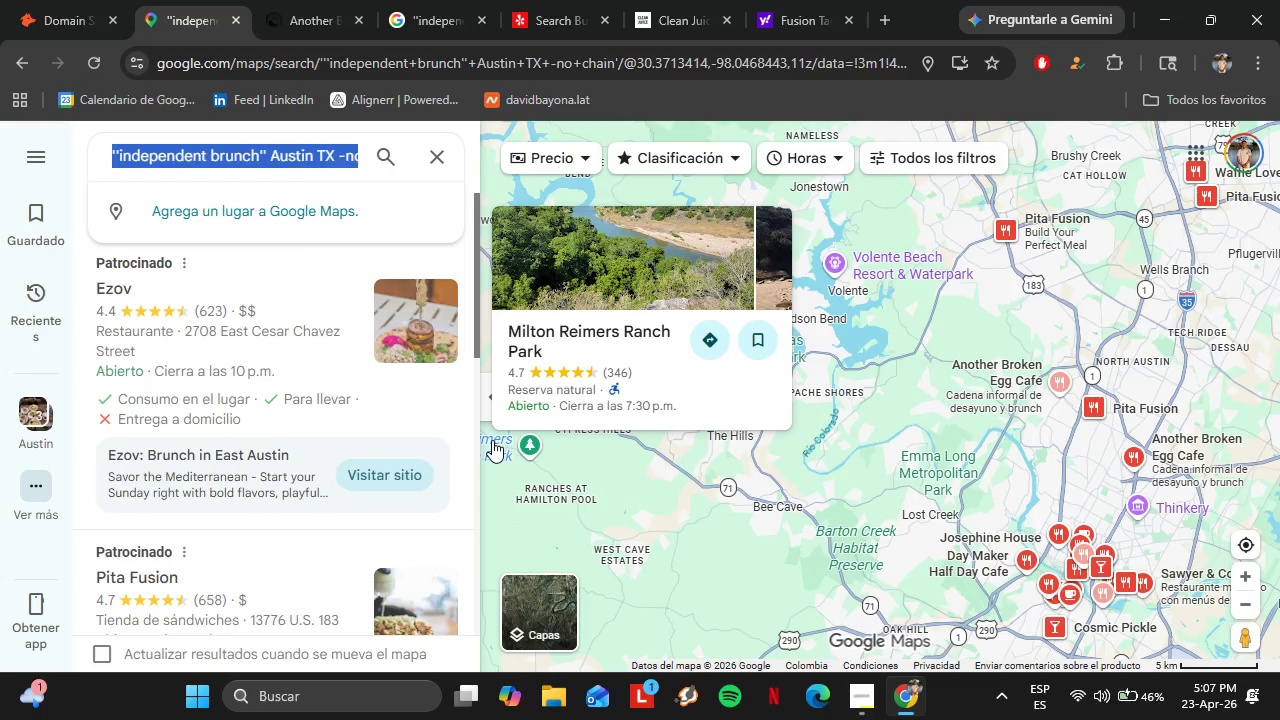 
wait(24.74)
 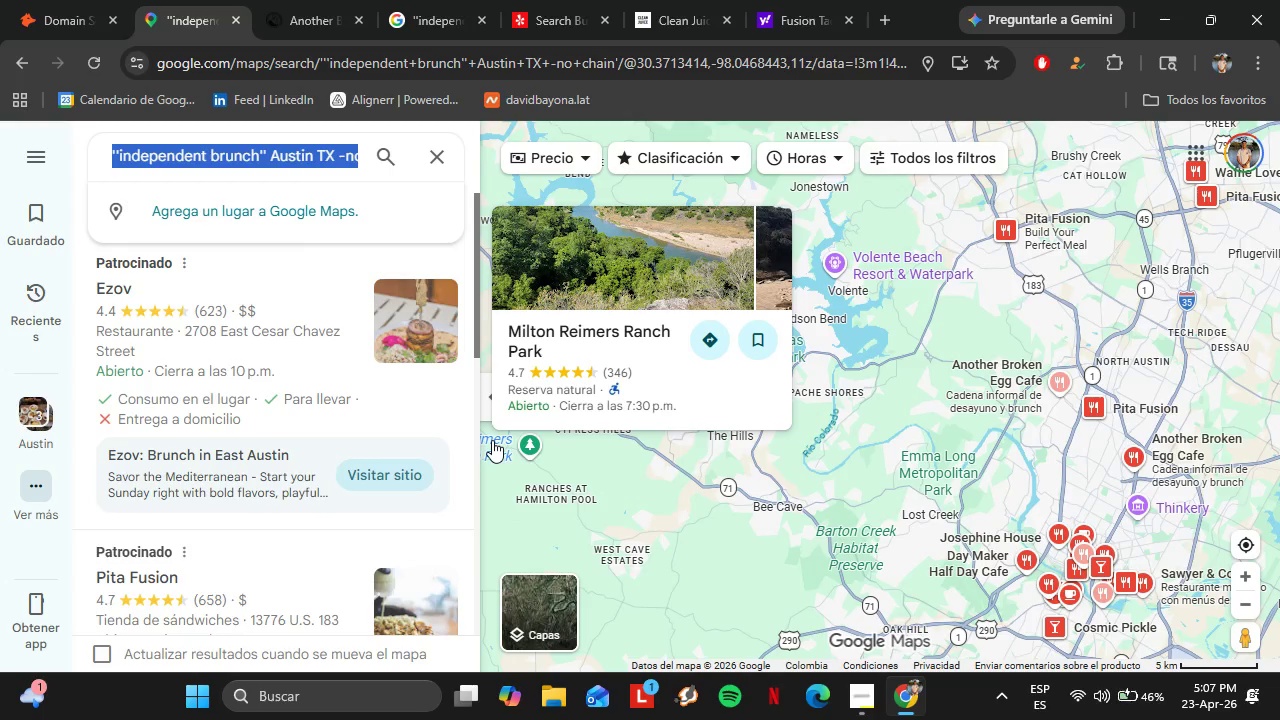 
scroll: coordinate [325, 340], scroll_direction: down, amount: 5.0
 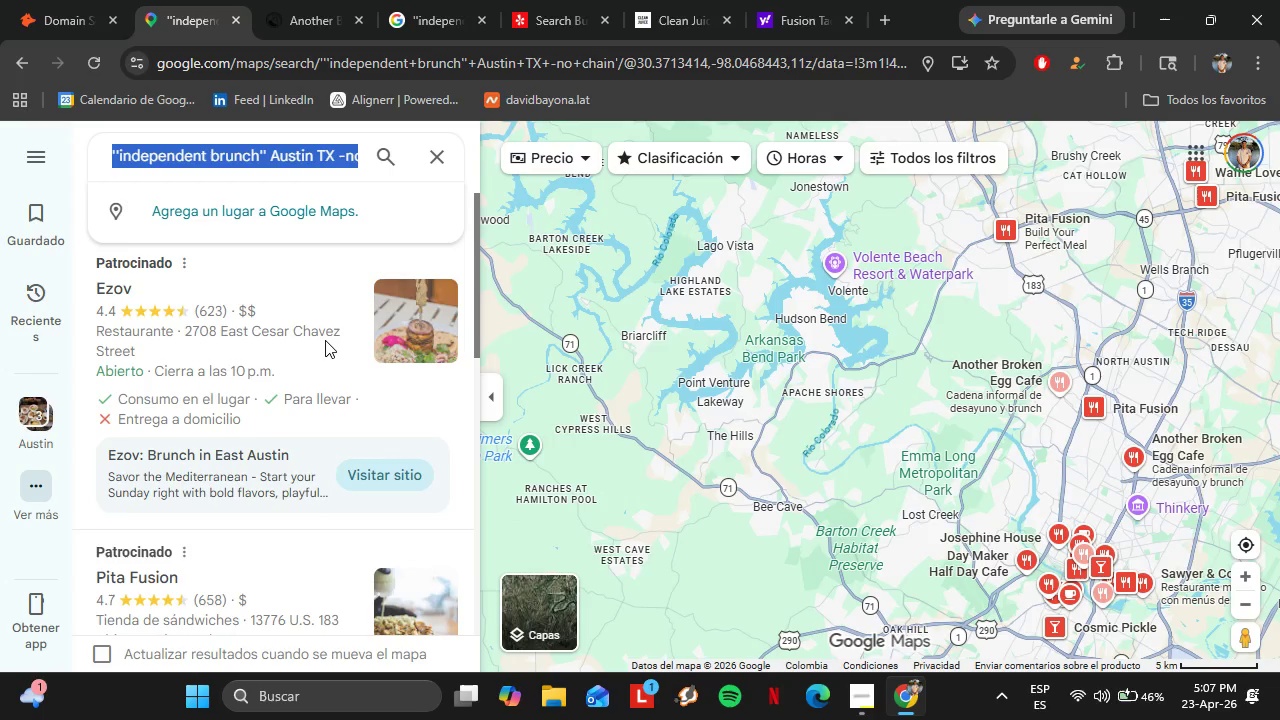 
scroll: coordinate [325, 340], scroll_direction: up, amount: 1.0
 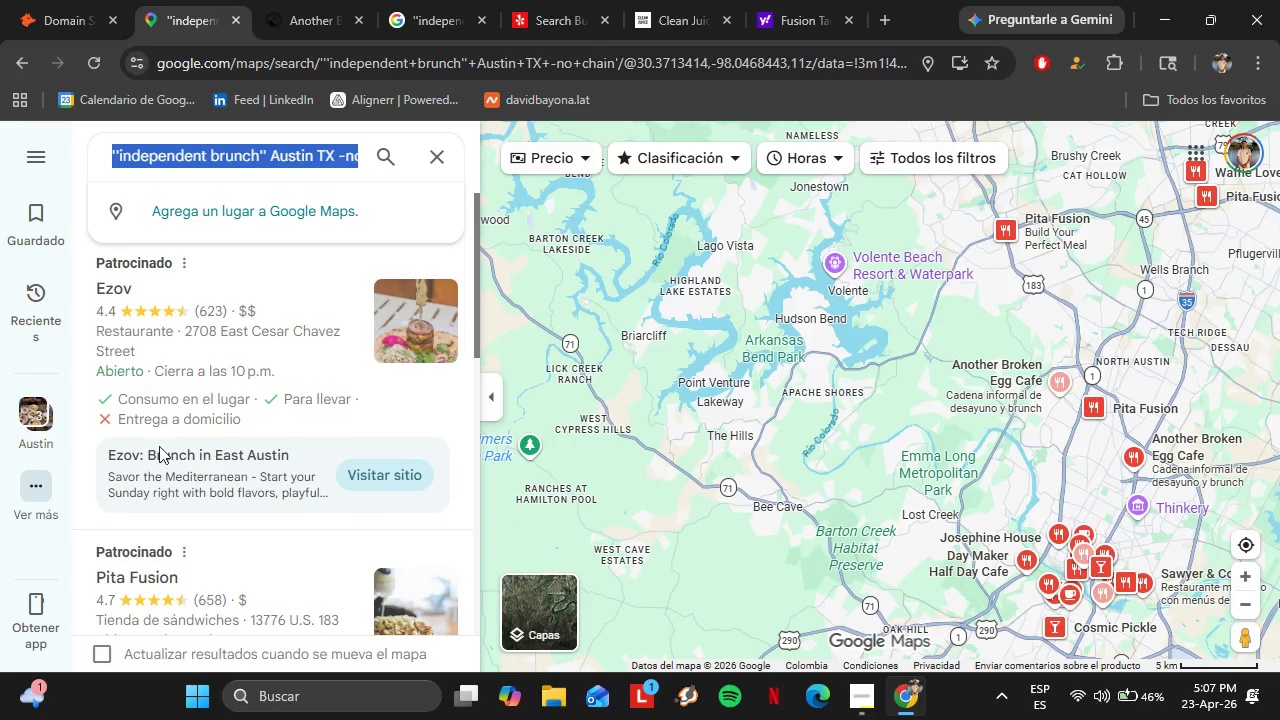 
scroll: coordinate [379, 443], scroll_direction: none, amount: 0.0
 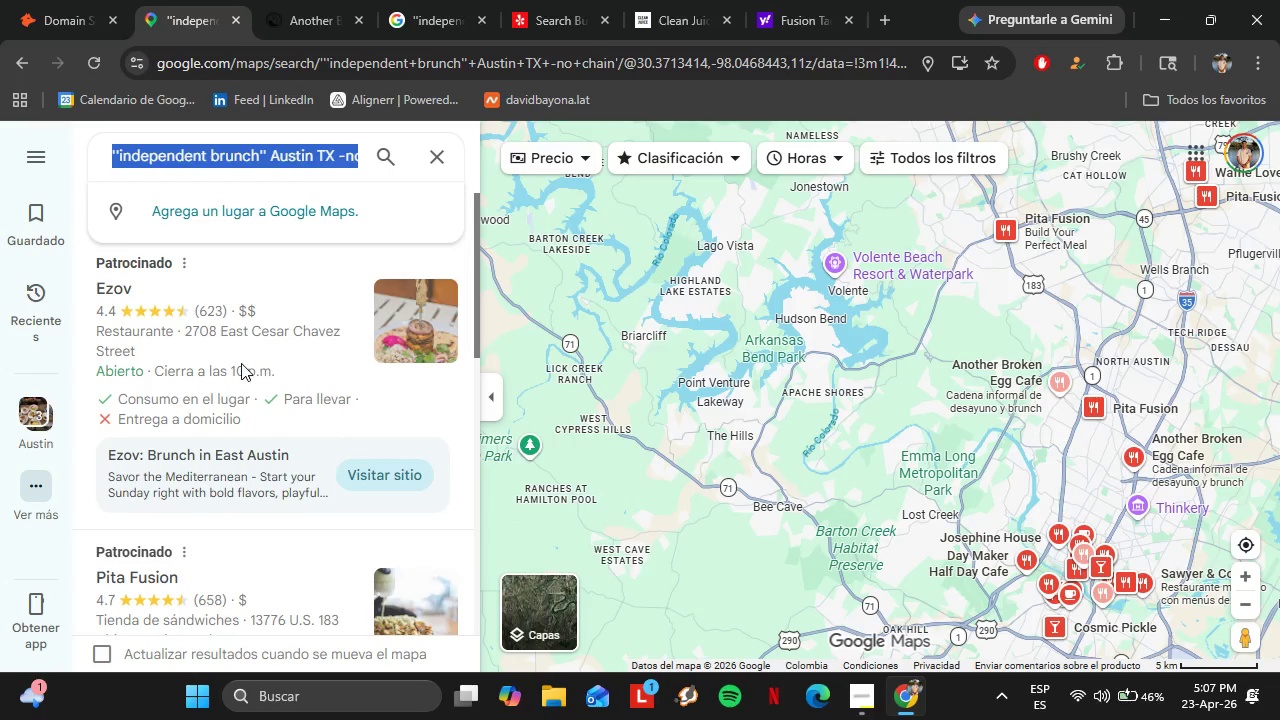 
scroll: coordinate [240, 363], scroll_direction: up, amount: 4.0
 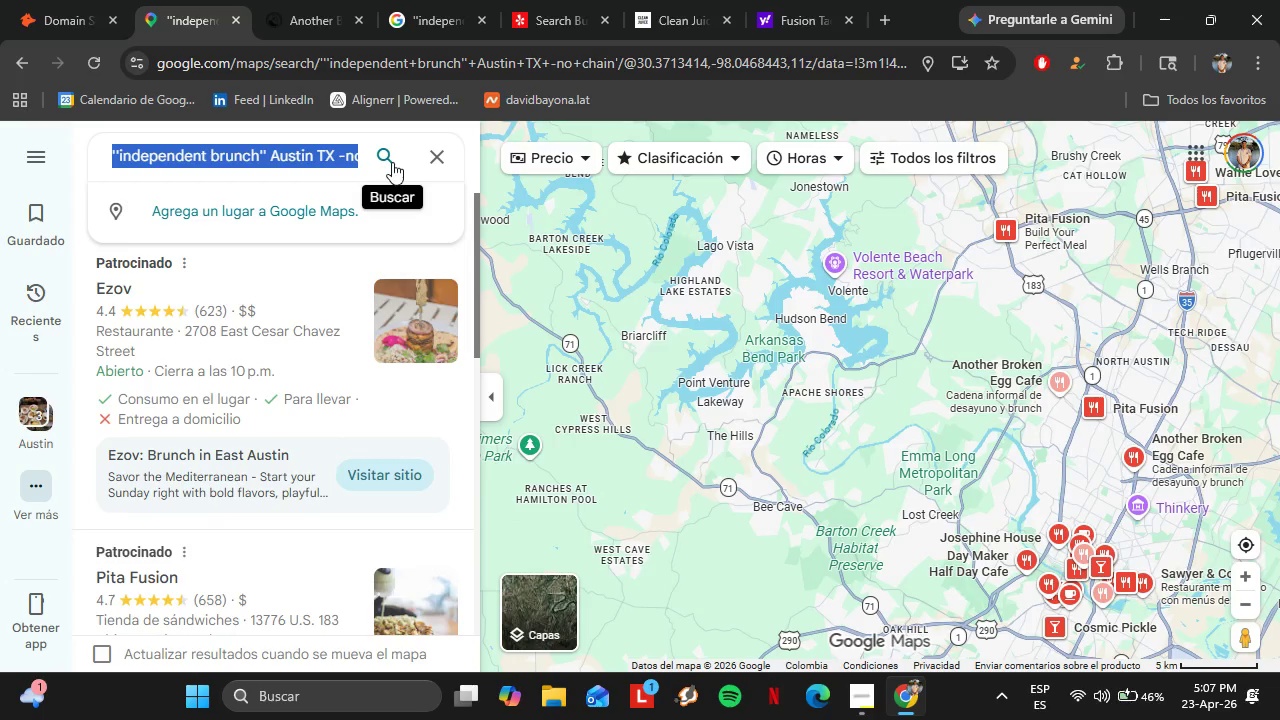 
left_click([403, 179])
 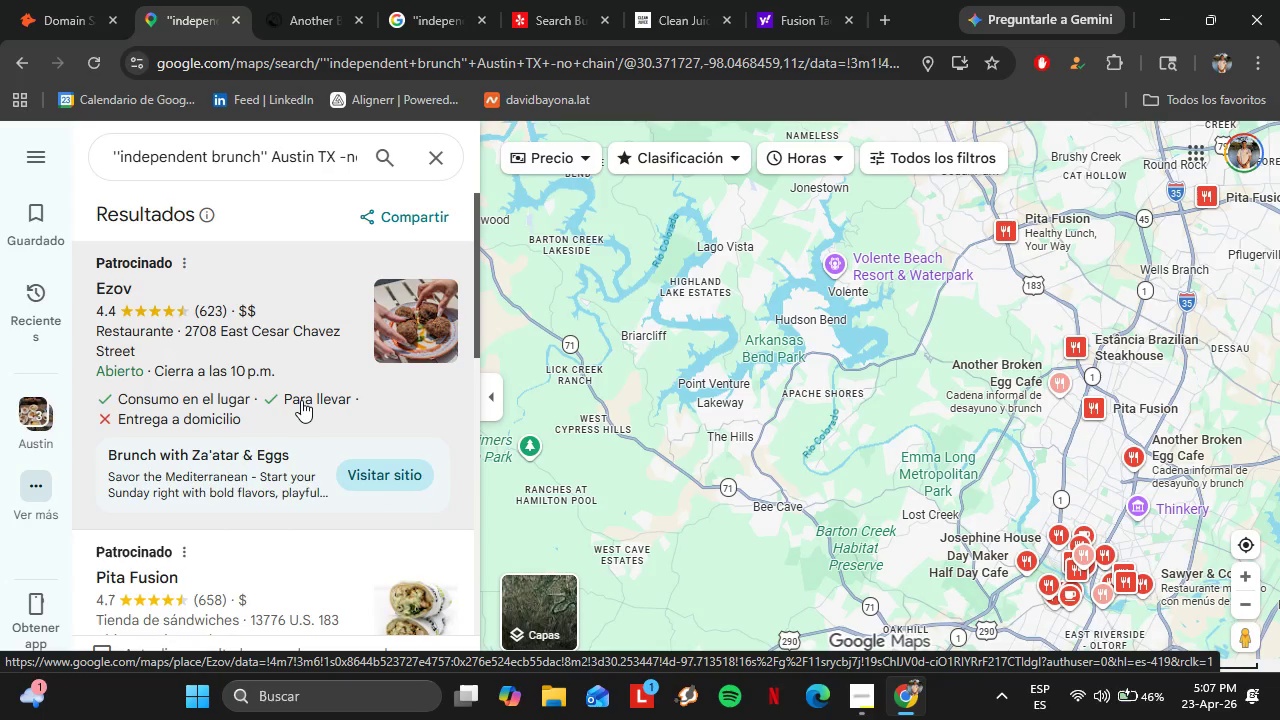 
wait(8.95)
 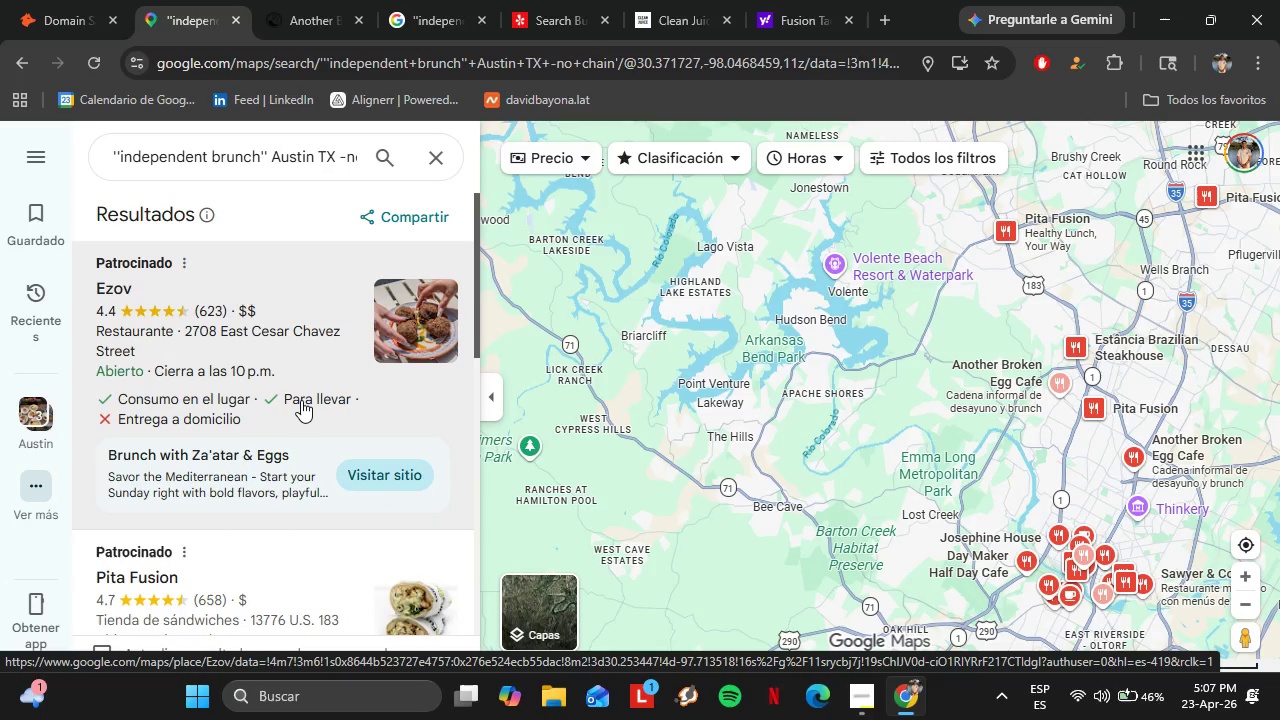 
scroll: coordinate [271, 263], scroll_direction: down, amount: 17.0
 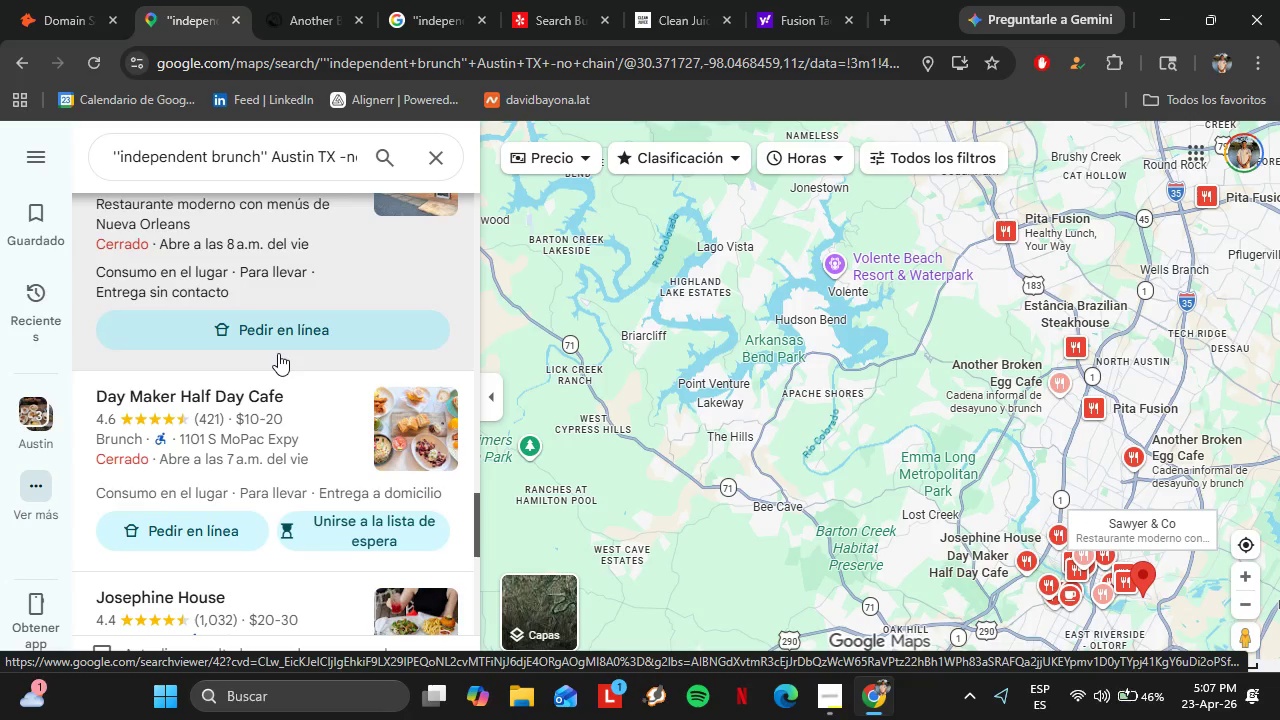 
left_click([263, 403])
 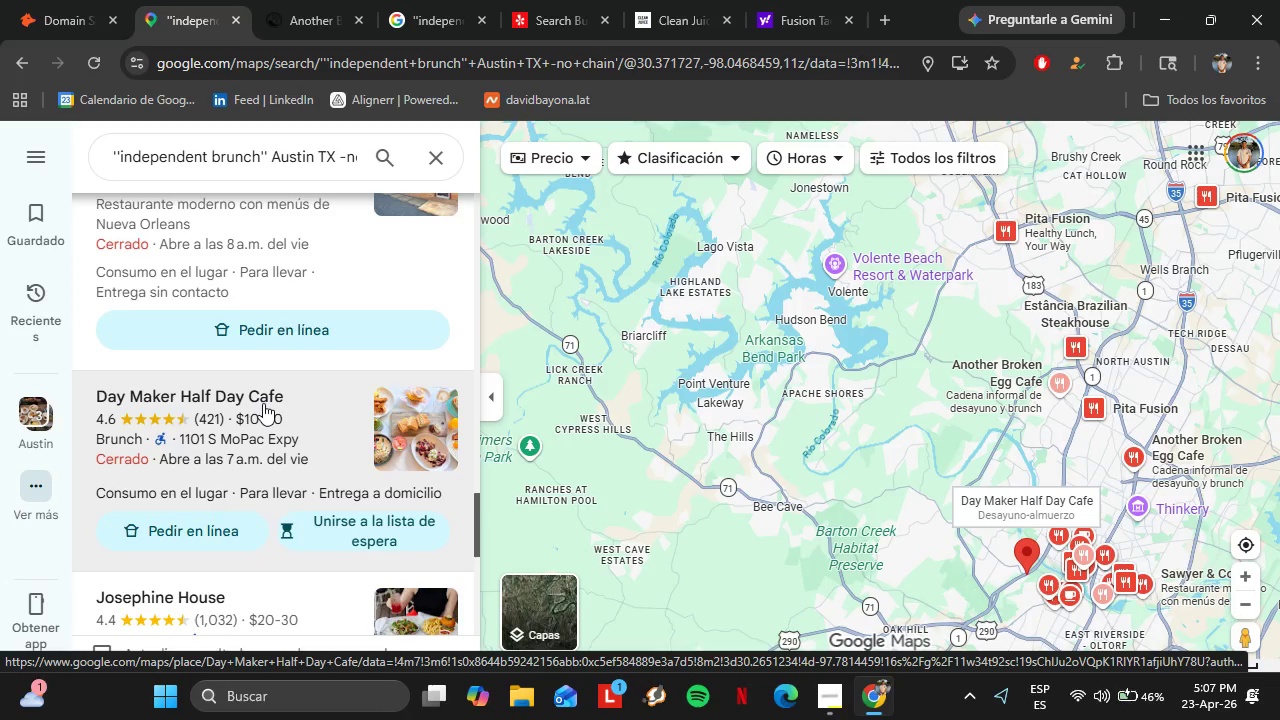 
scroll: coordinate [705, 390], scroll_direction: down, amount: 7.0
 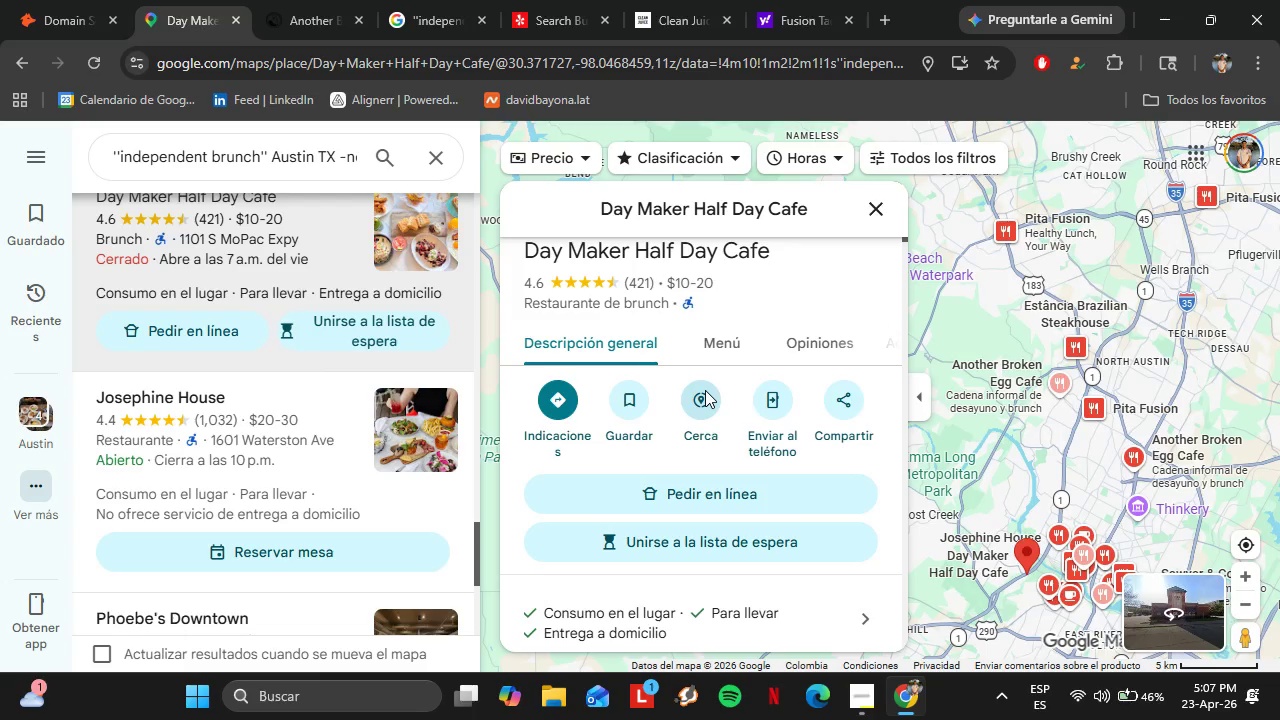 
left_click([862, 552])
 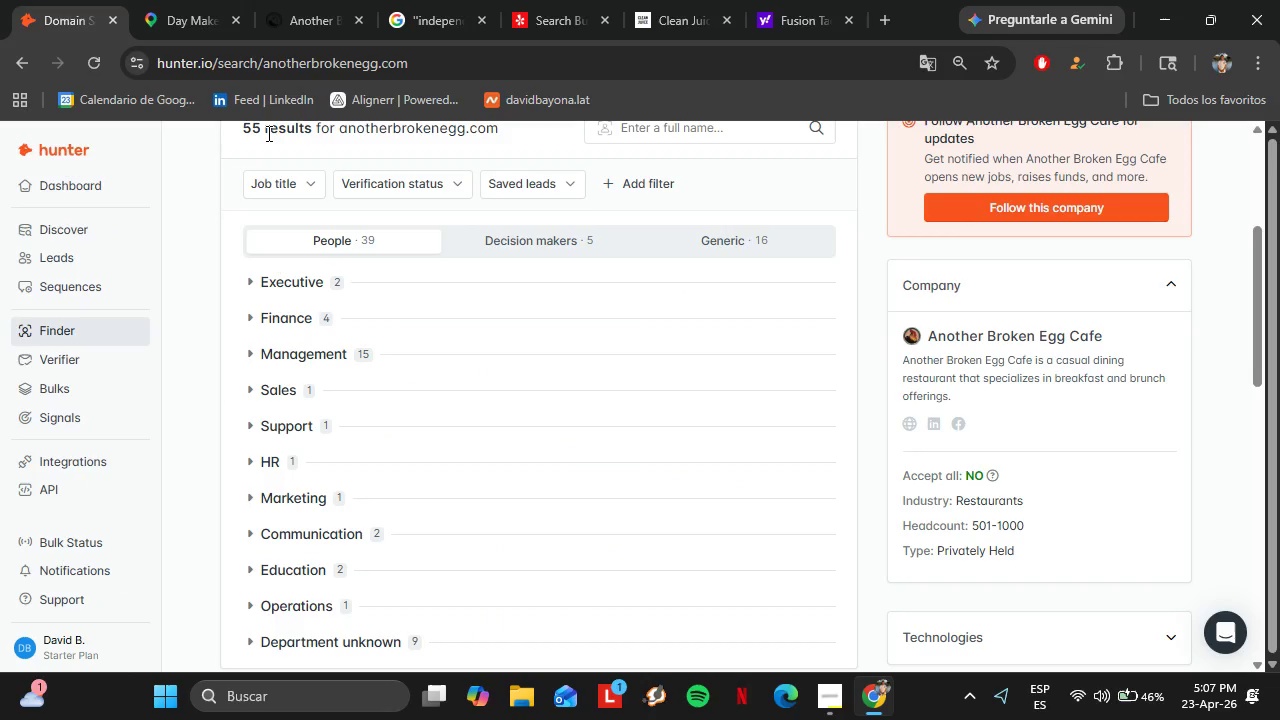 
left_click_drag(start_coordinate=[423, 256], to_coordinate=[215, 244])
 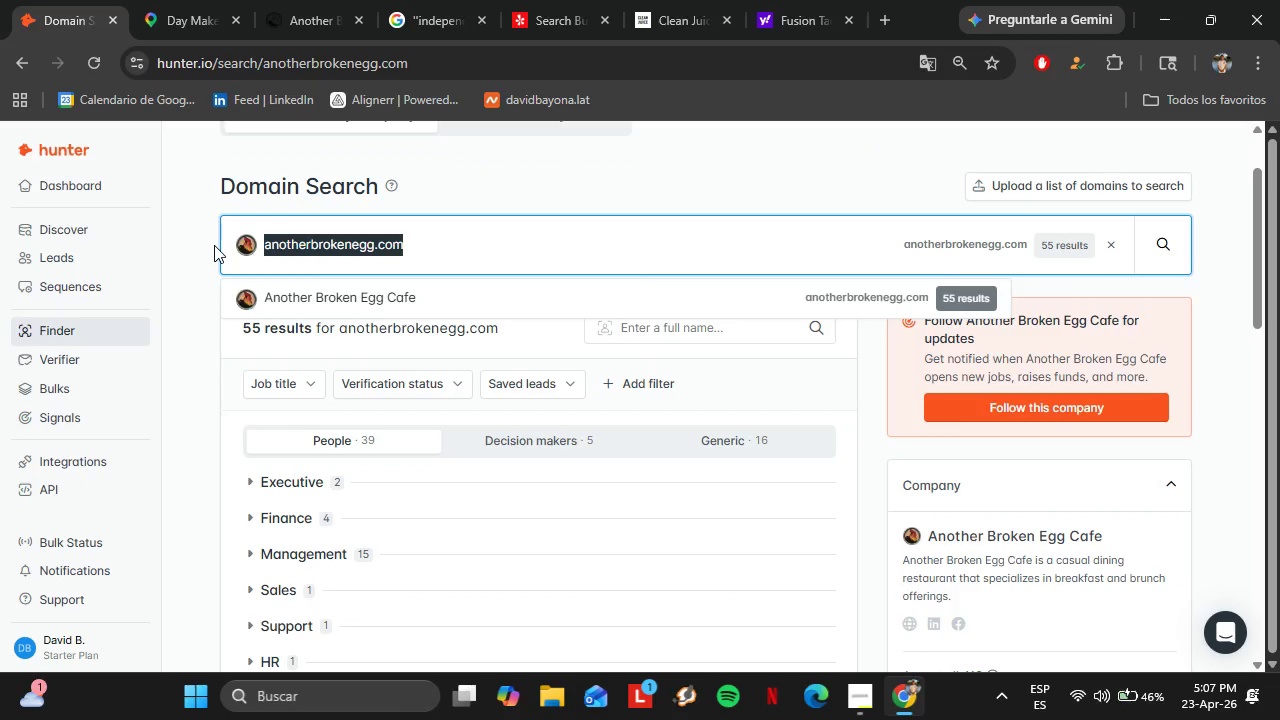 
scroll: coordinate [407, 253], scroll_direction: up, amount: 2.0
 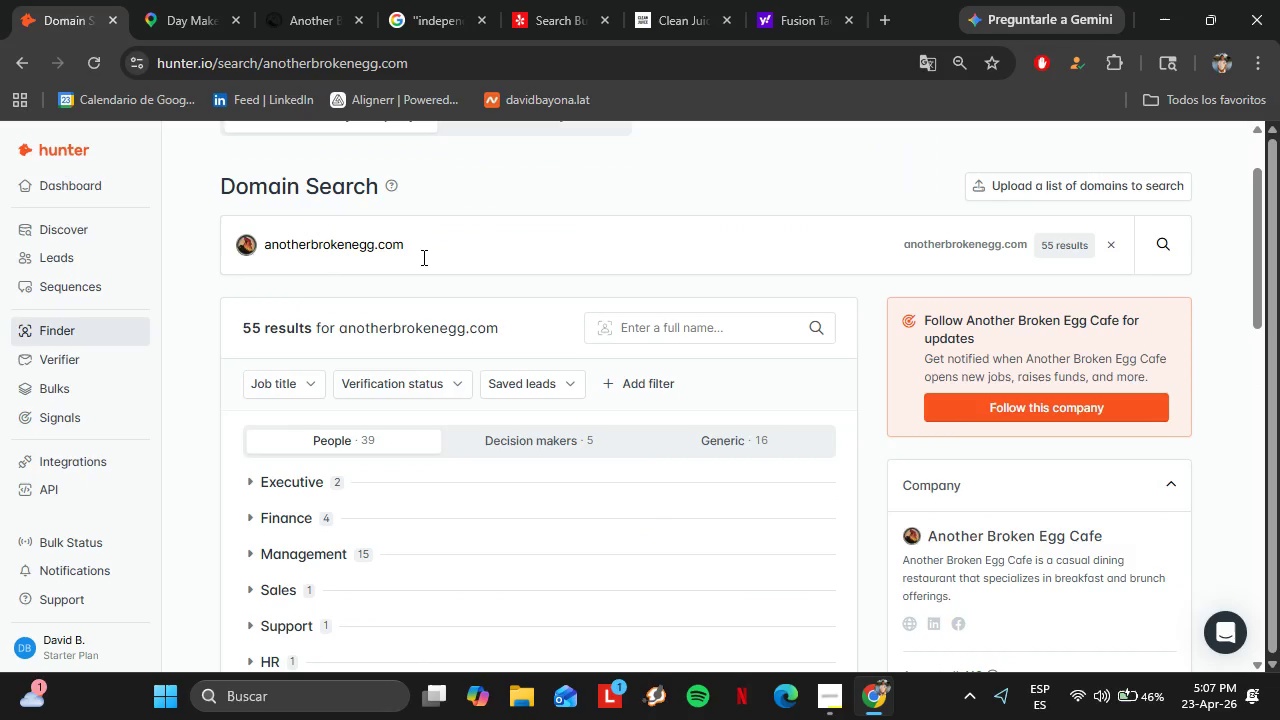 
key(Control+V)
 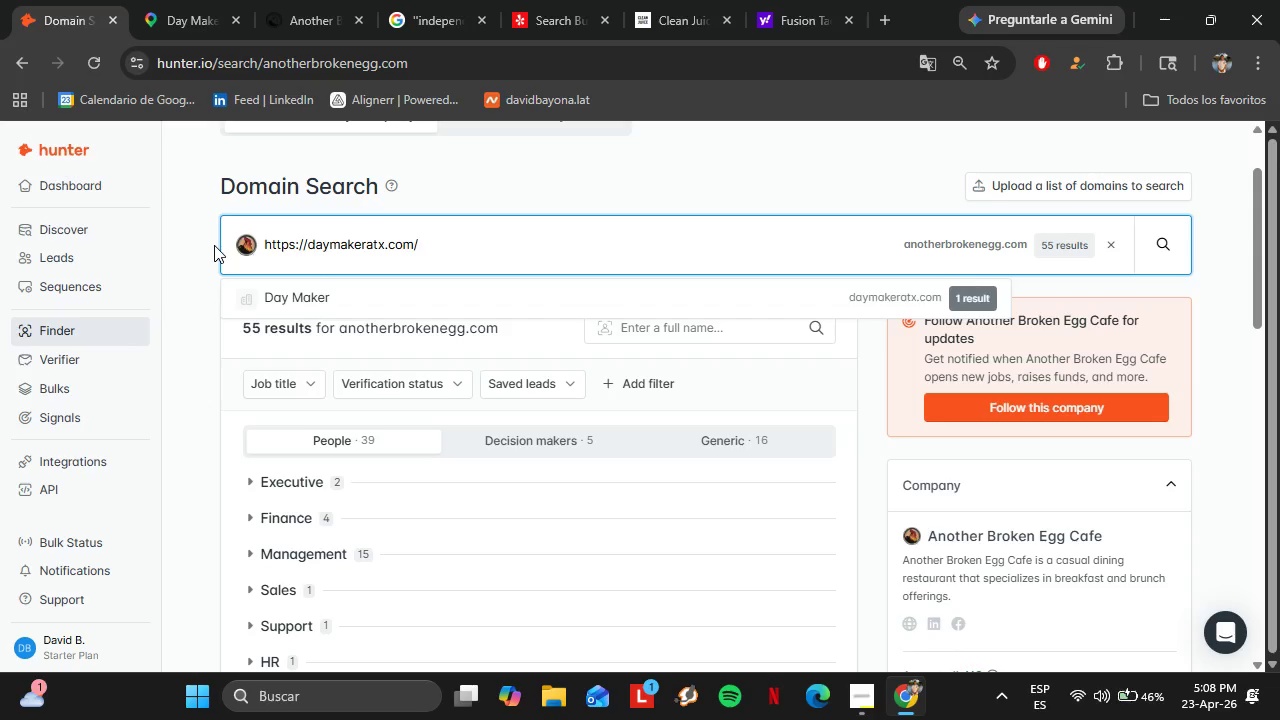 
wait(6.64)
 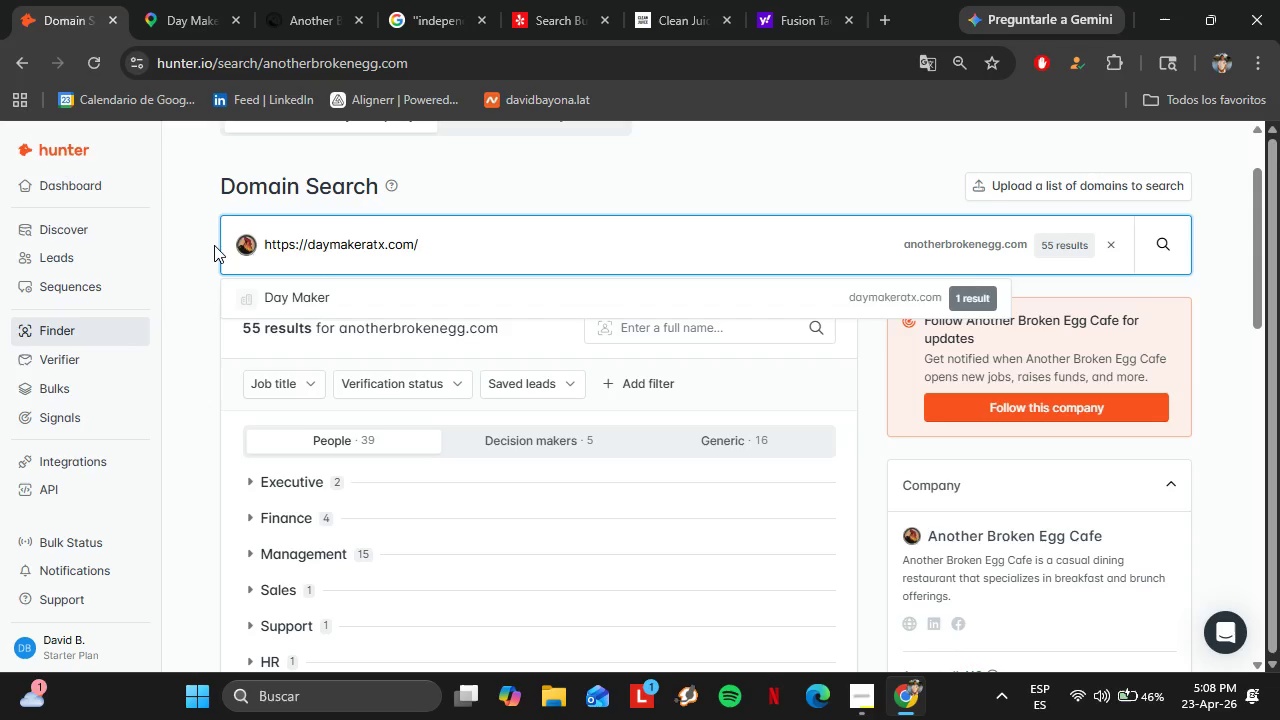 
key(Enter)
 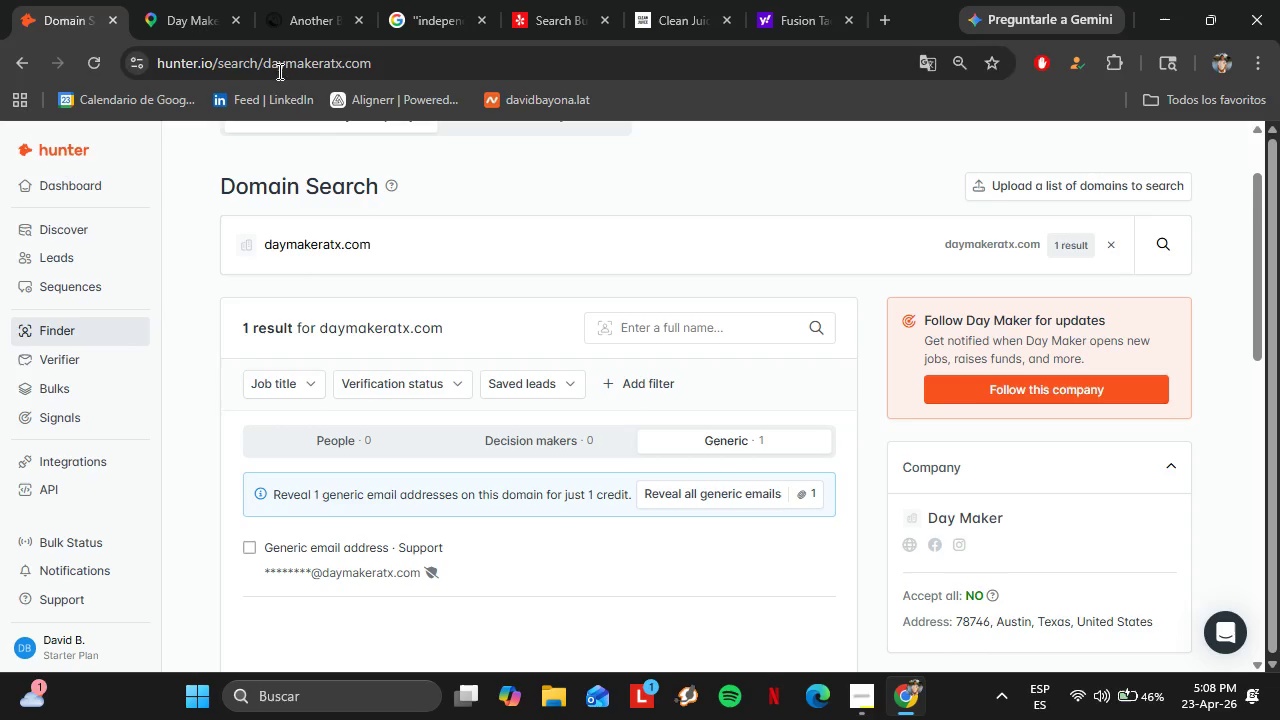 
wait(20.17)
 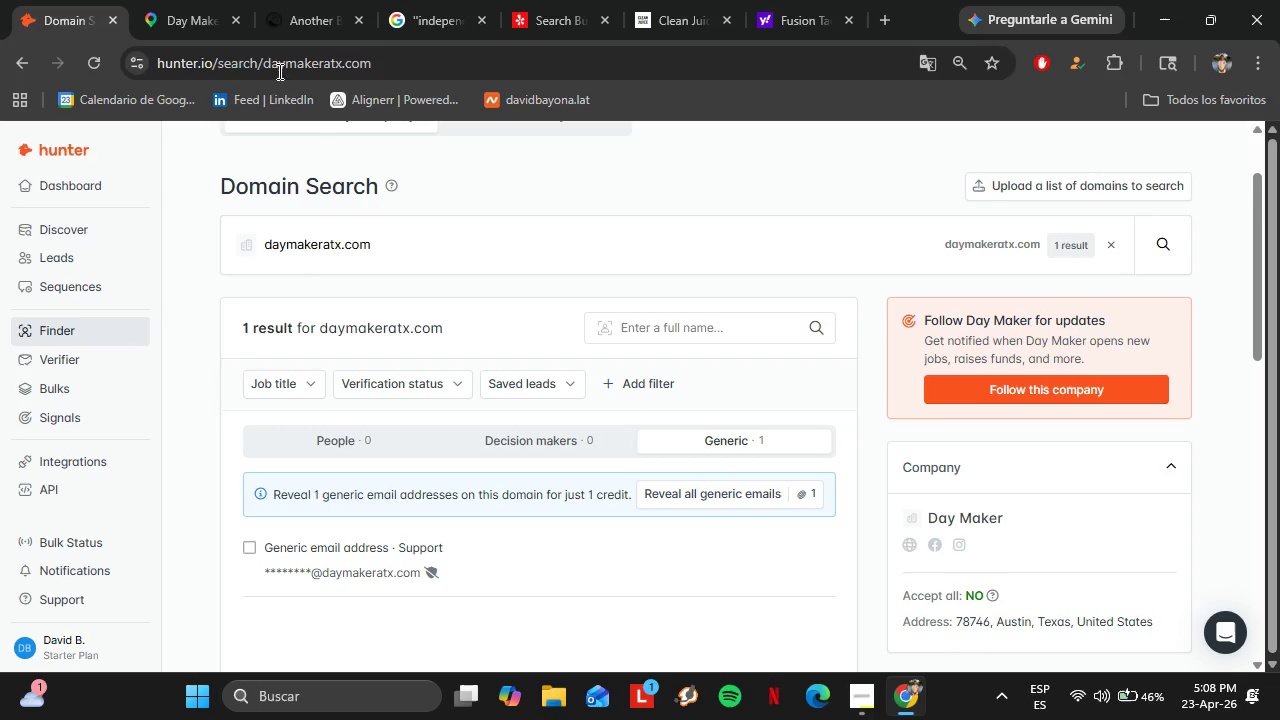 
left_click([206, 0])
 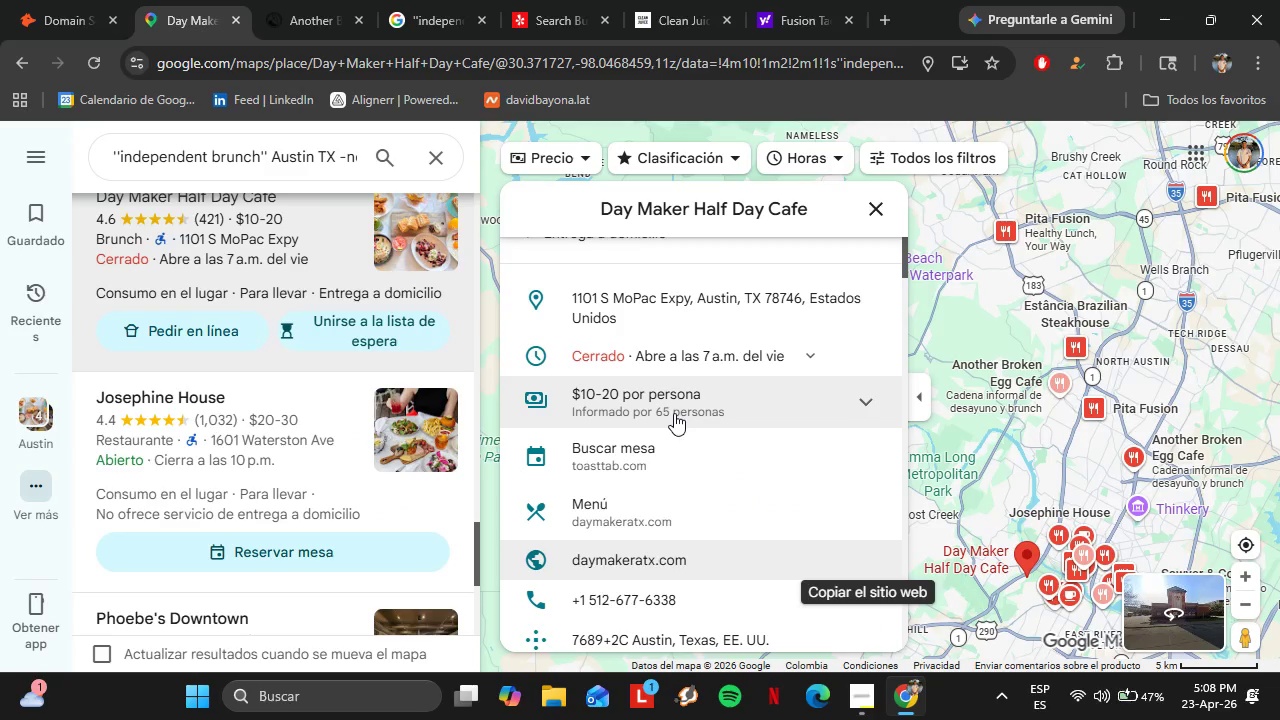 
wait(7.42)
 